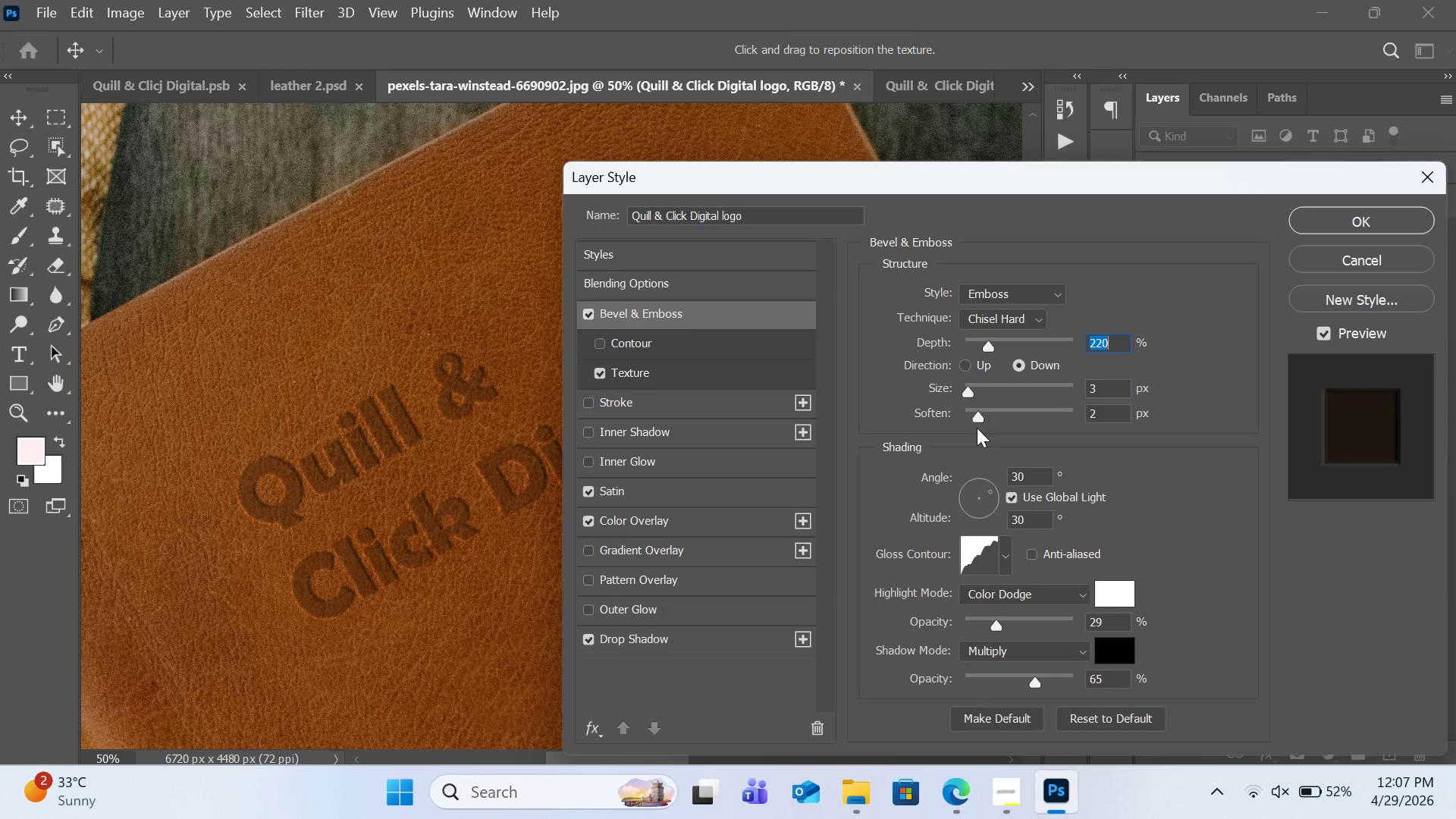 
left_click_drag(start_coordinate=[975, 415], to_coordinate=[974, 420])
 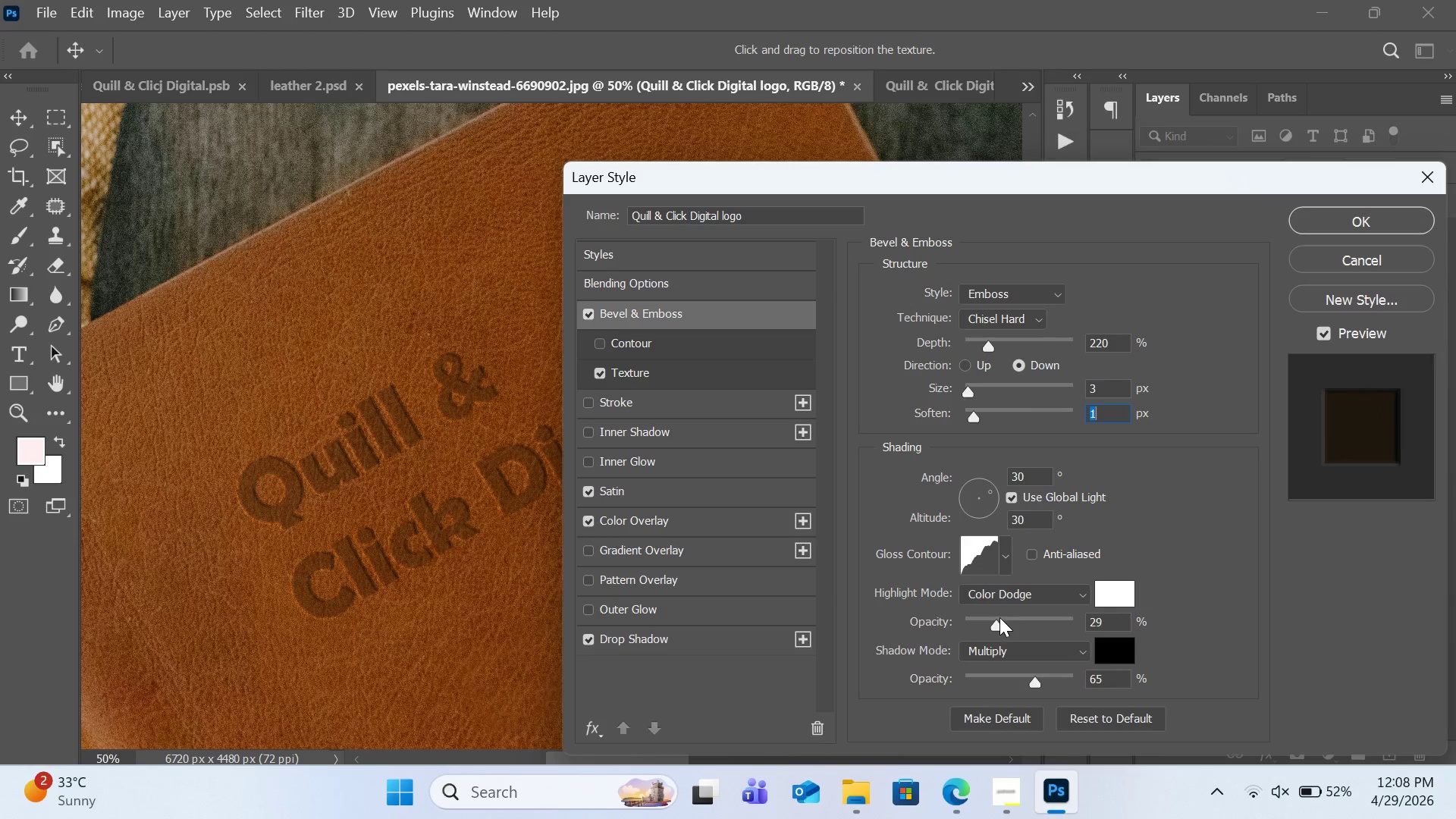 
left_click_drag(start_coordinate=[995, 622], to_coordinate=[1003, 628])
 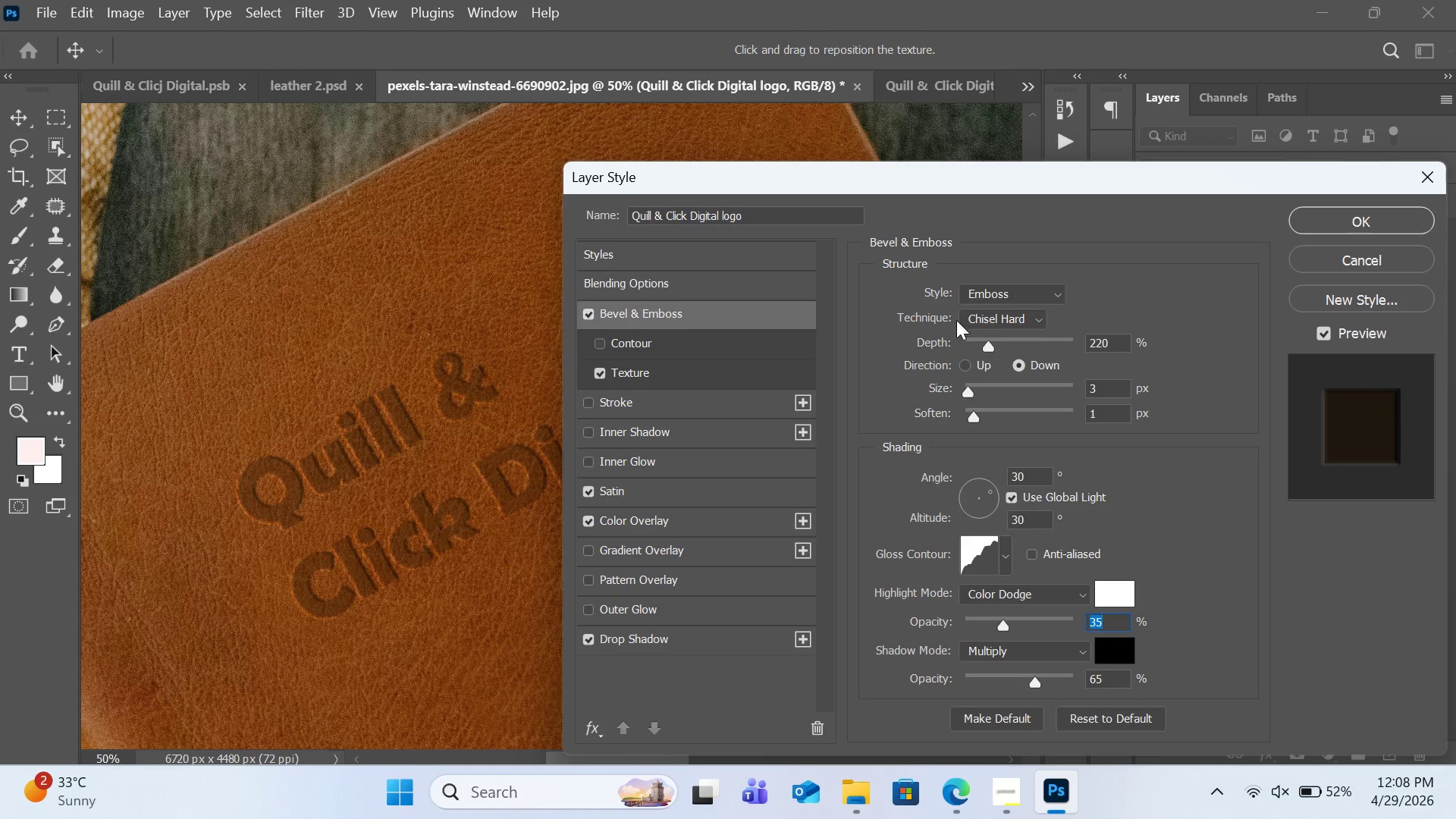 
left_click_drag(start_coordinate=[946, 168], to_coordinate=[977, 133])
 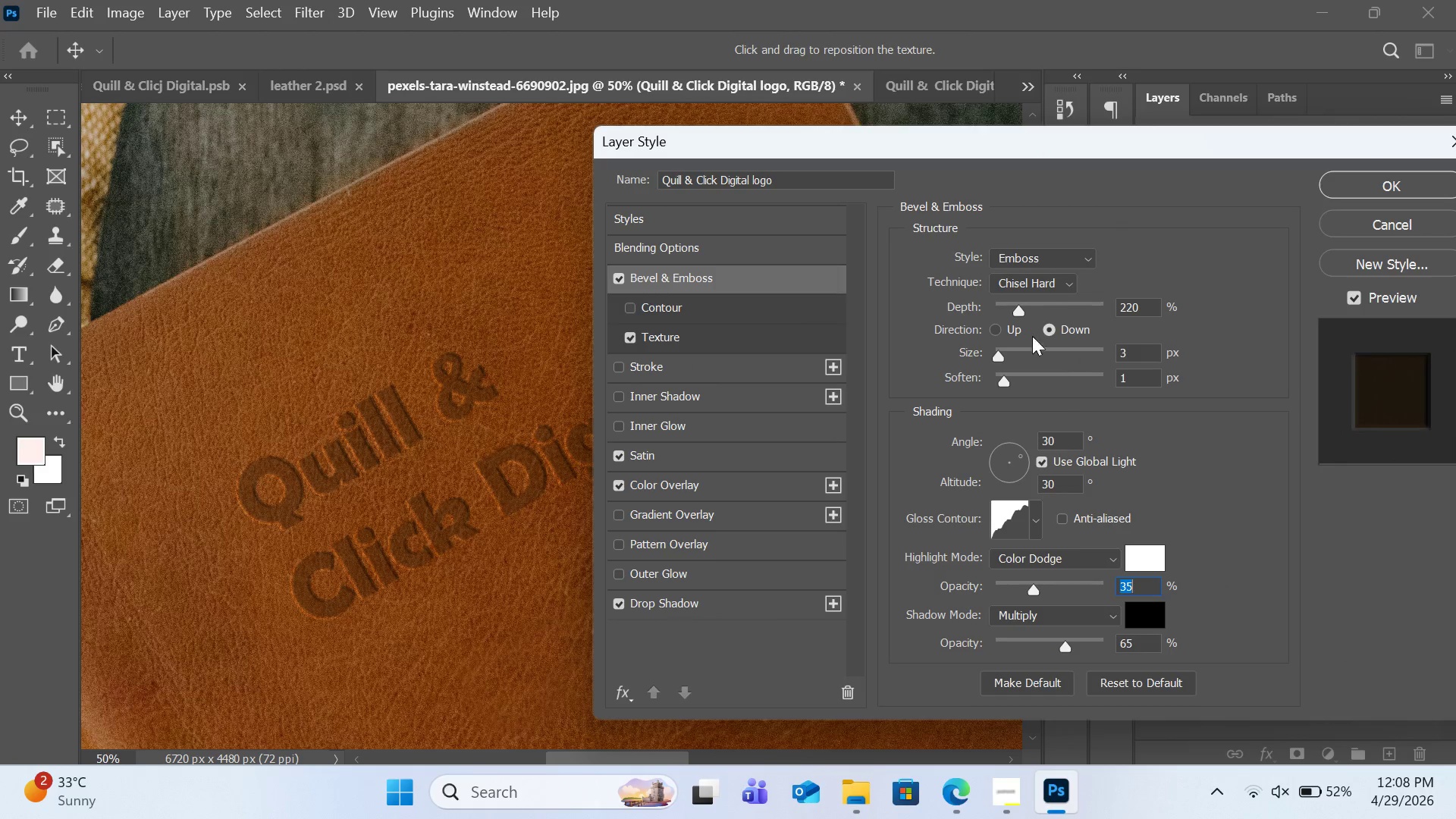 
wait(7.16)
 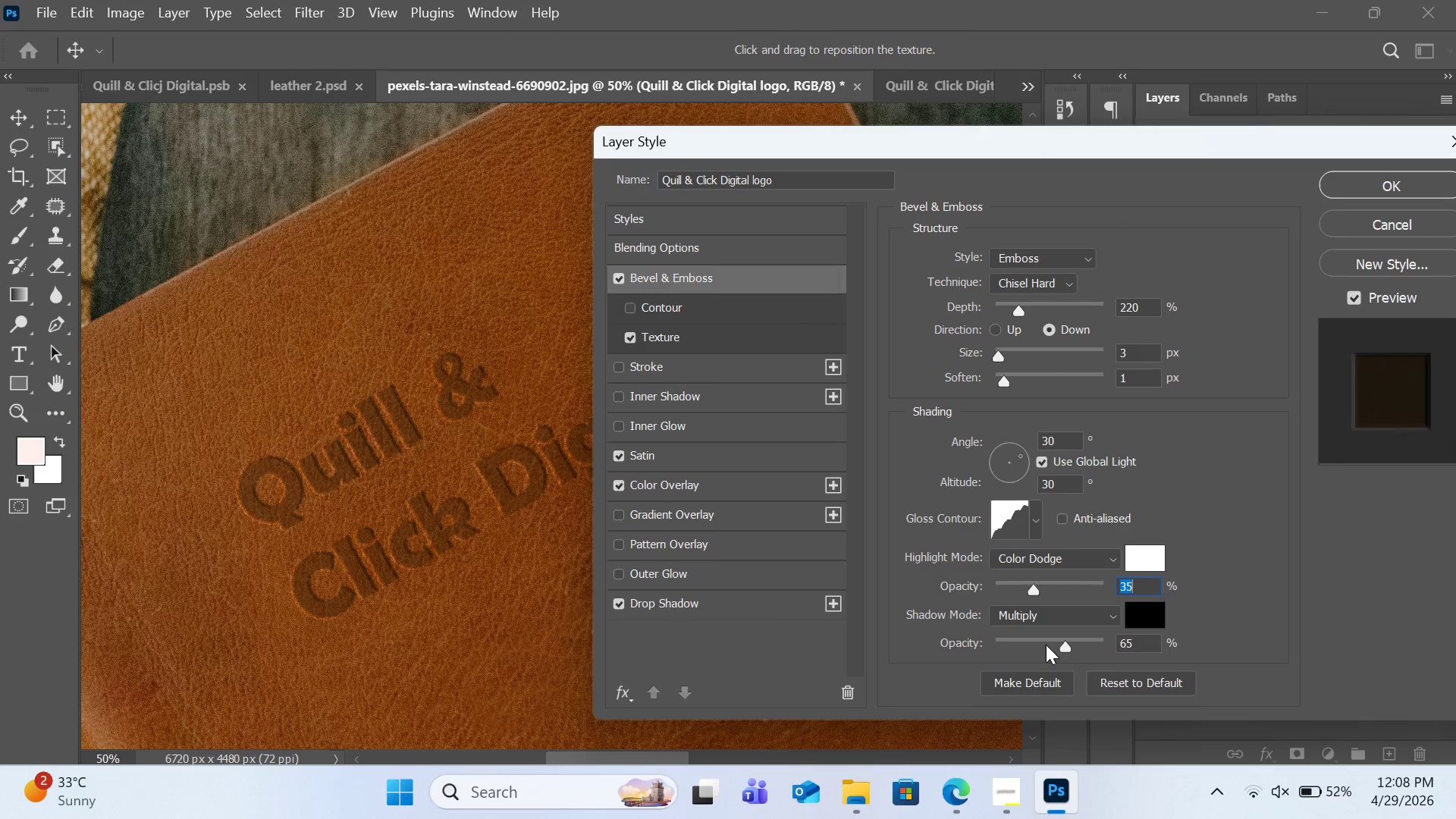 
left_click([1046, 281])
 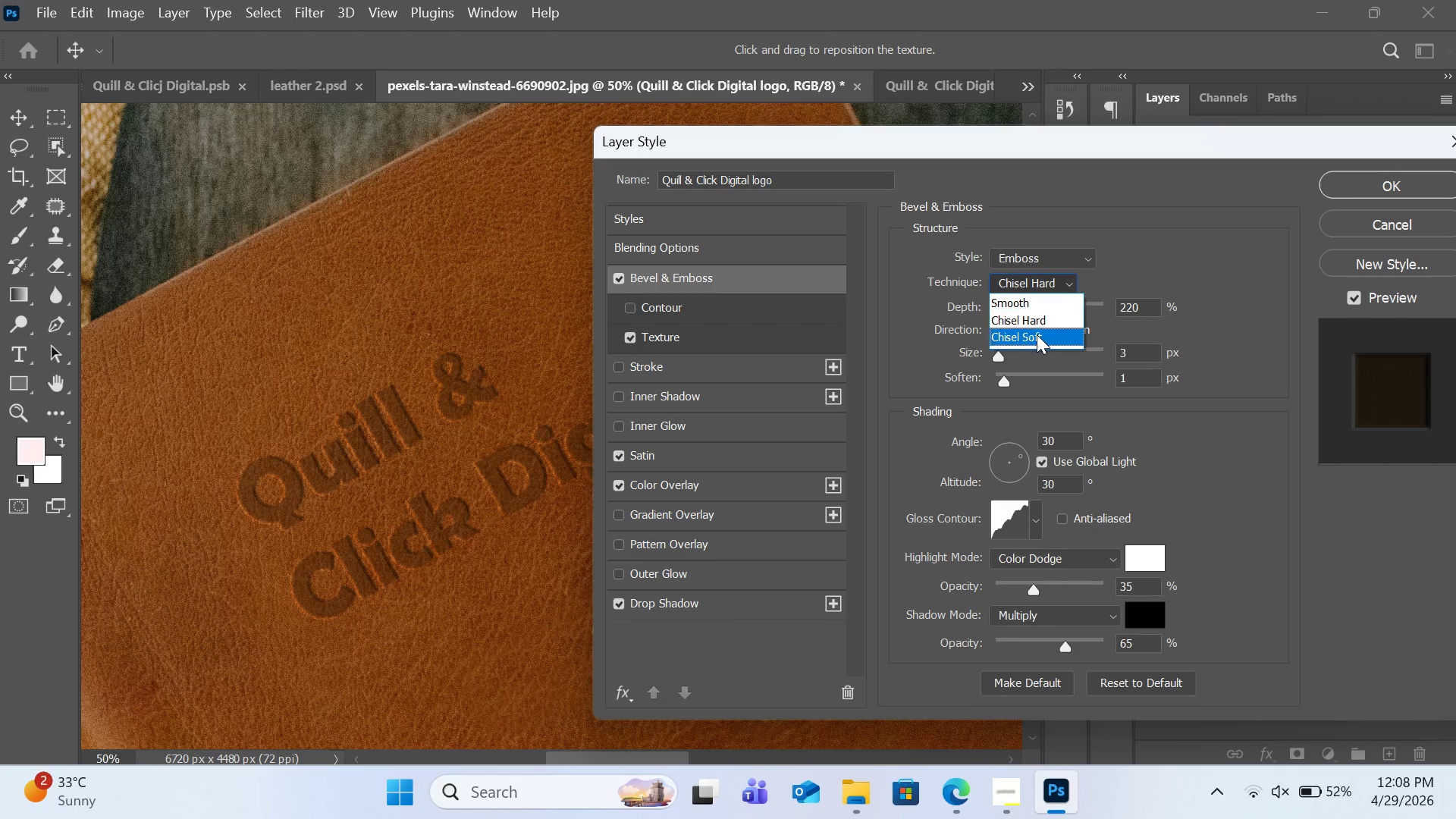 
left_click([1036, 337])
 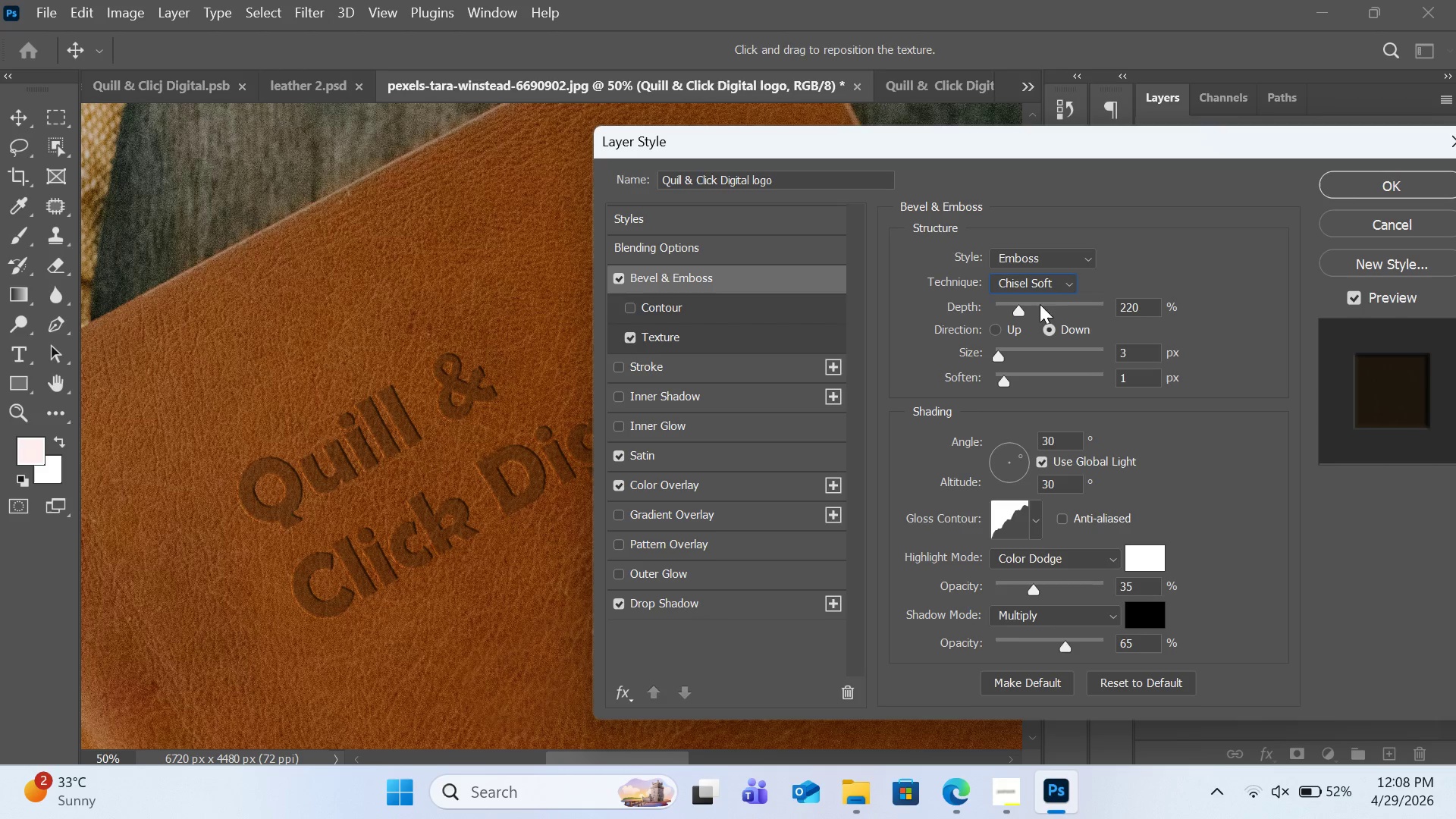 
left_click([1041, 285])
 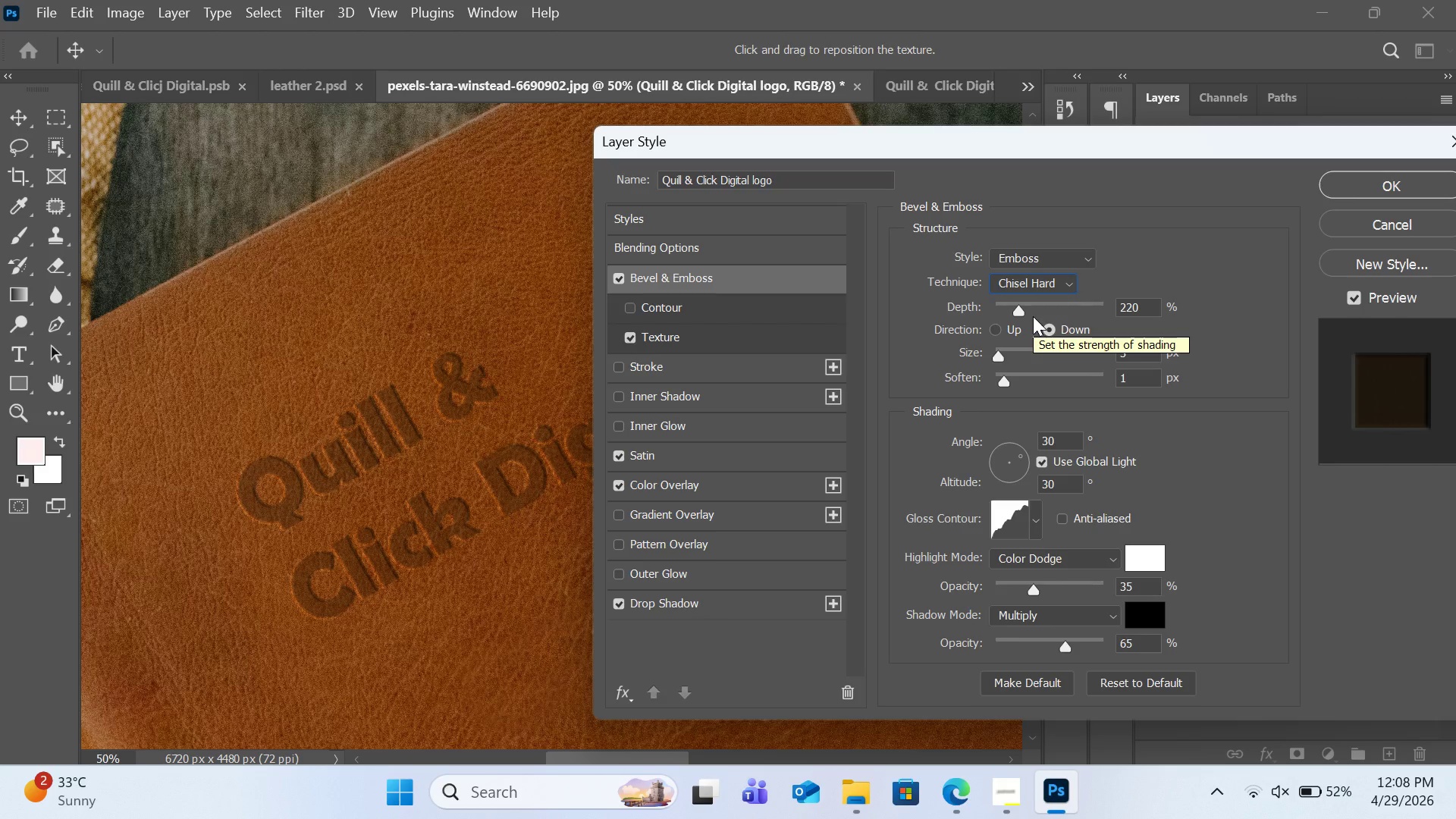 
wait(10.84)
 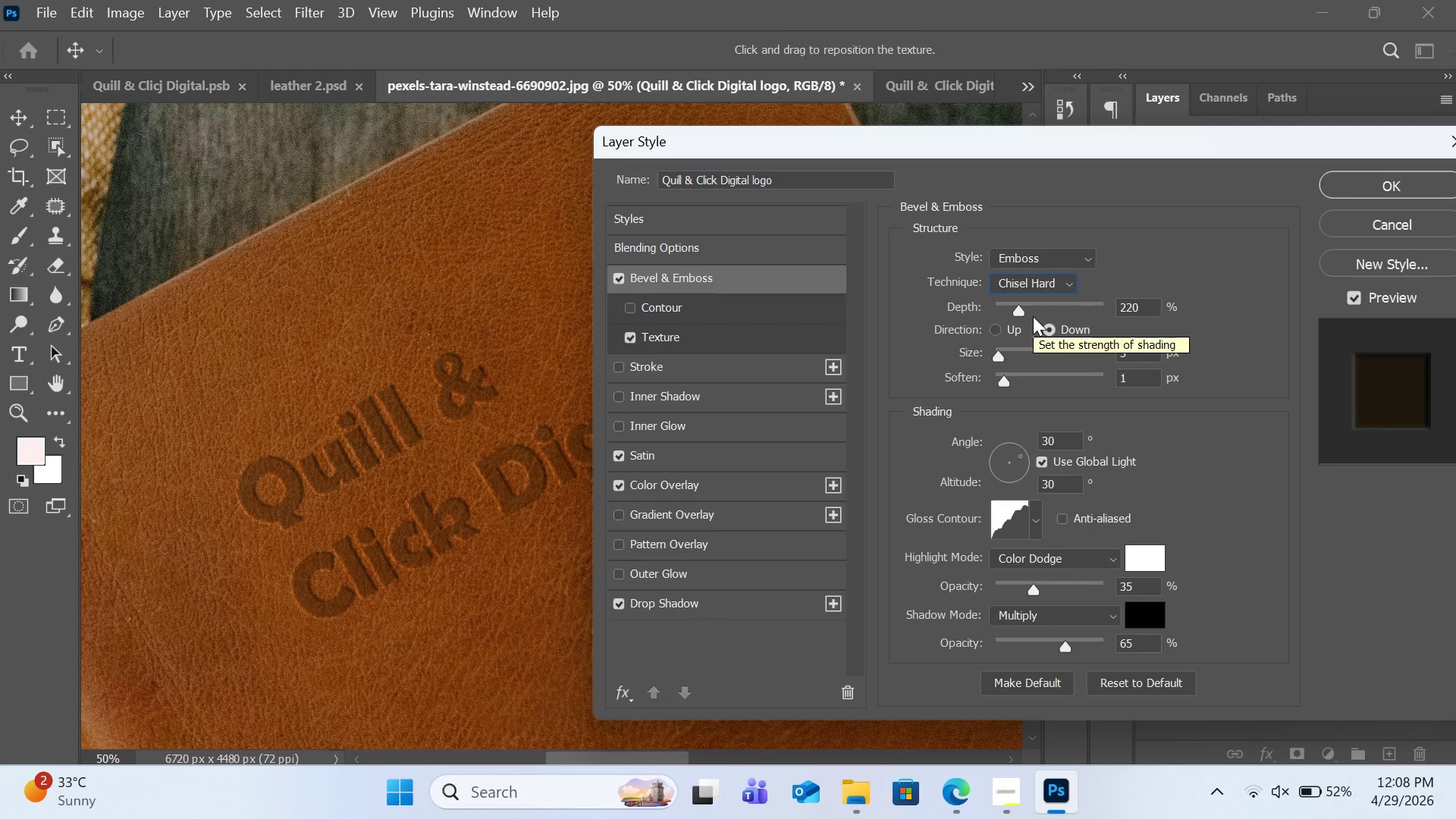 
left_click([1354, 193])
 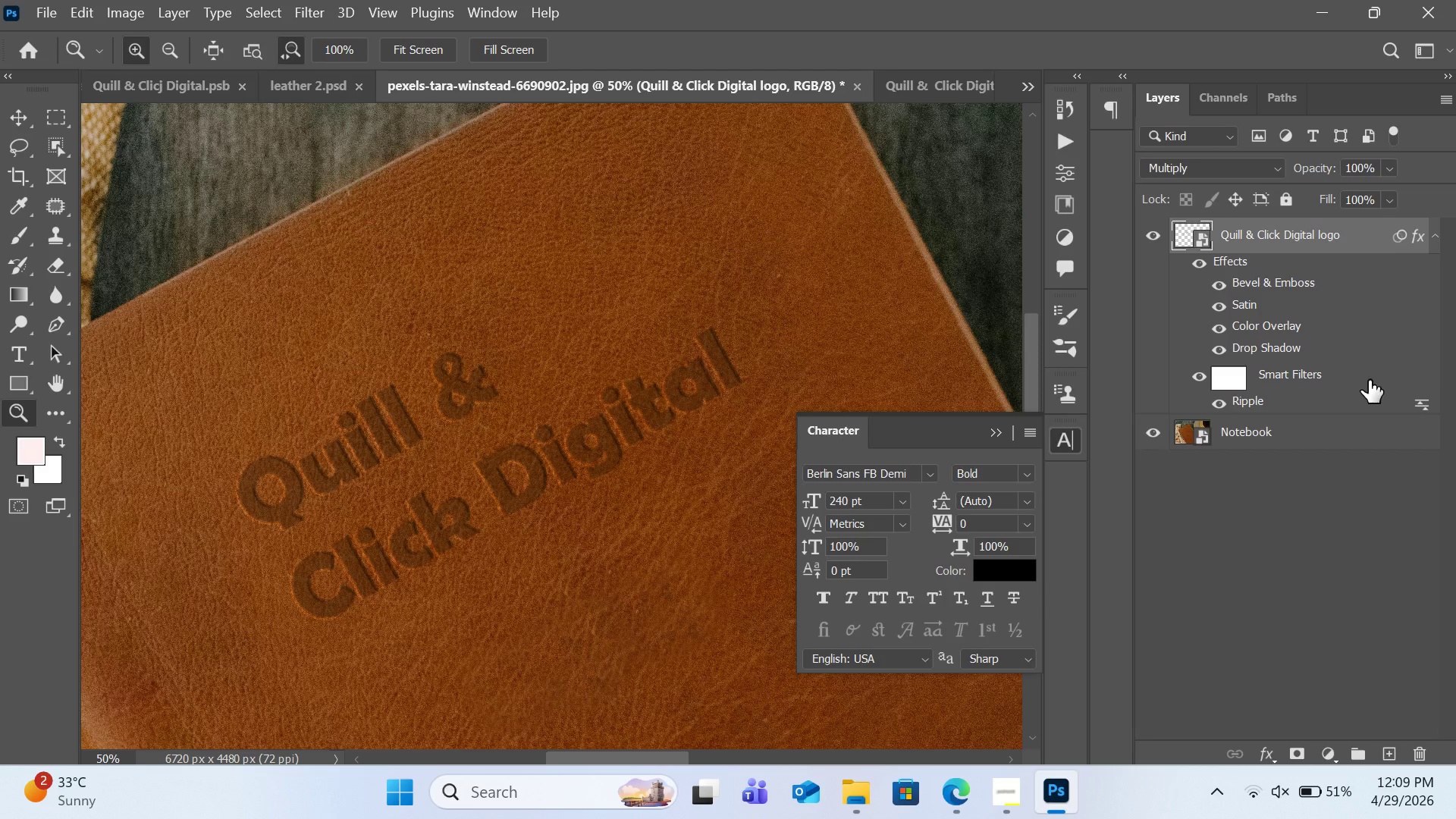 
wait(69.19)
 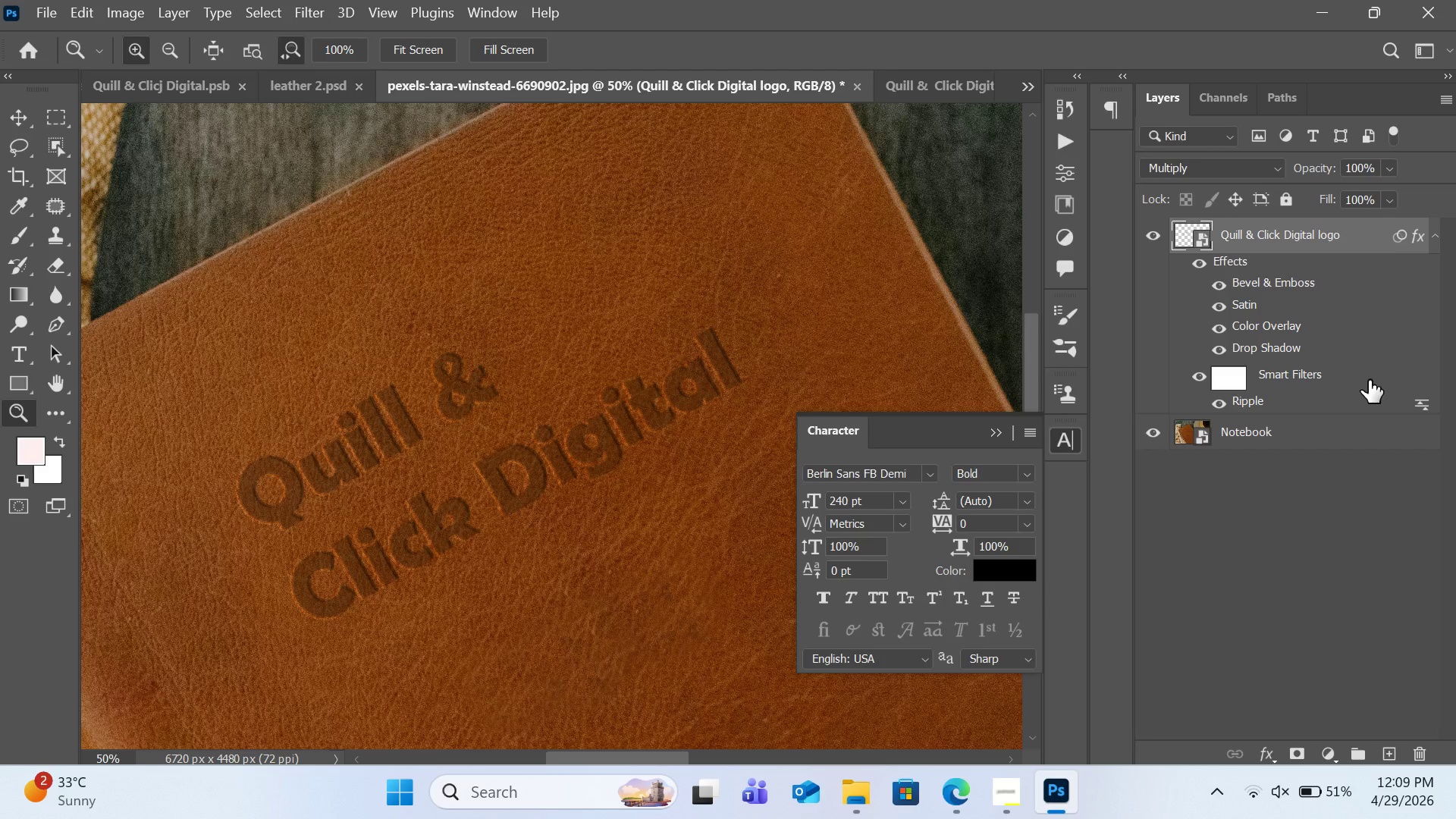 
left_click([1337, 751])
 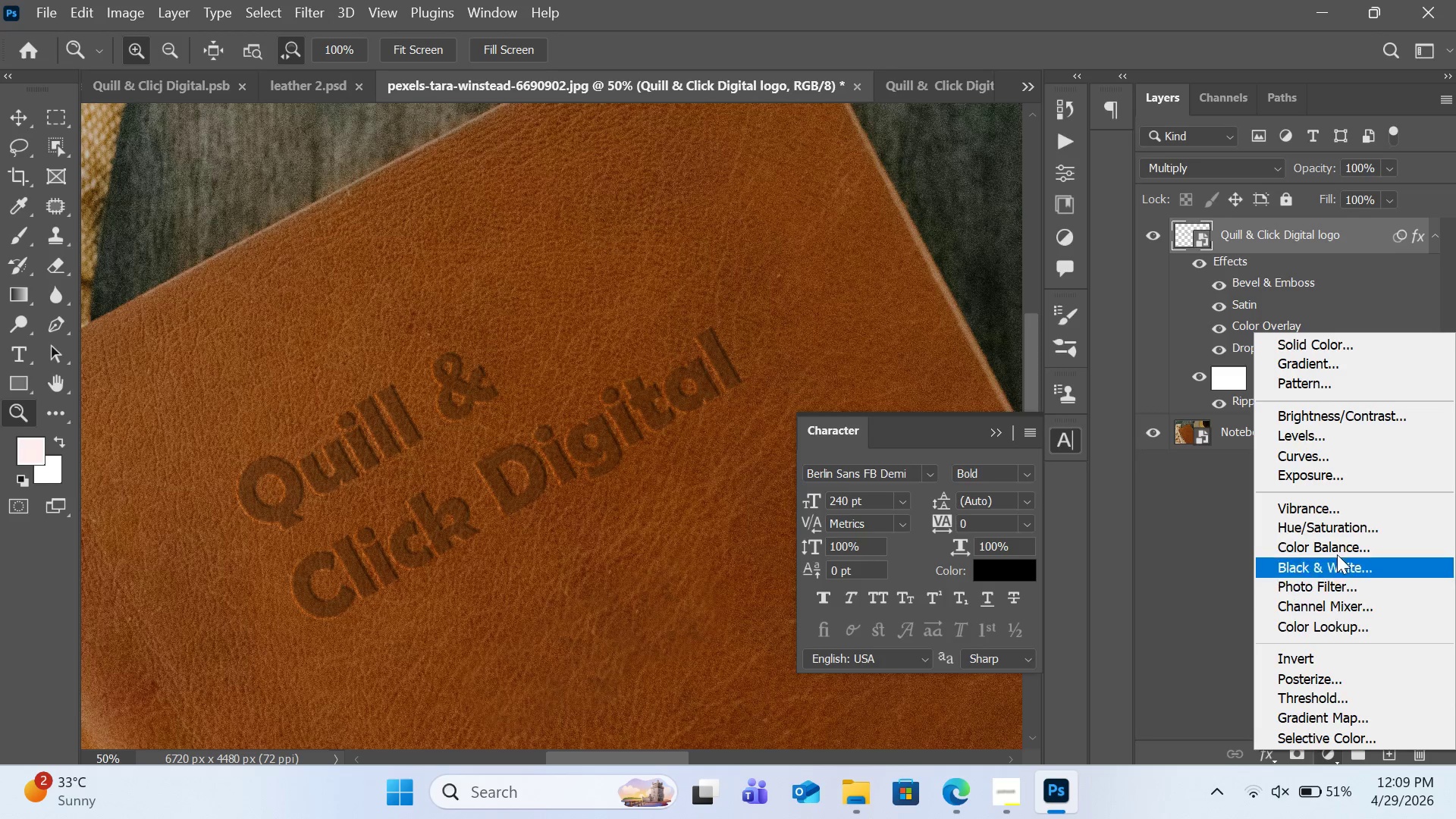 
left_click([1339, 459])
 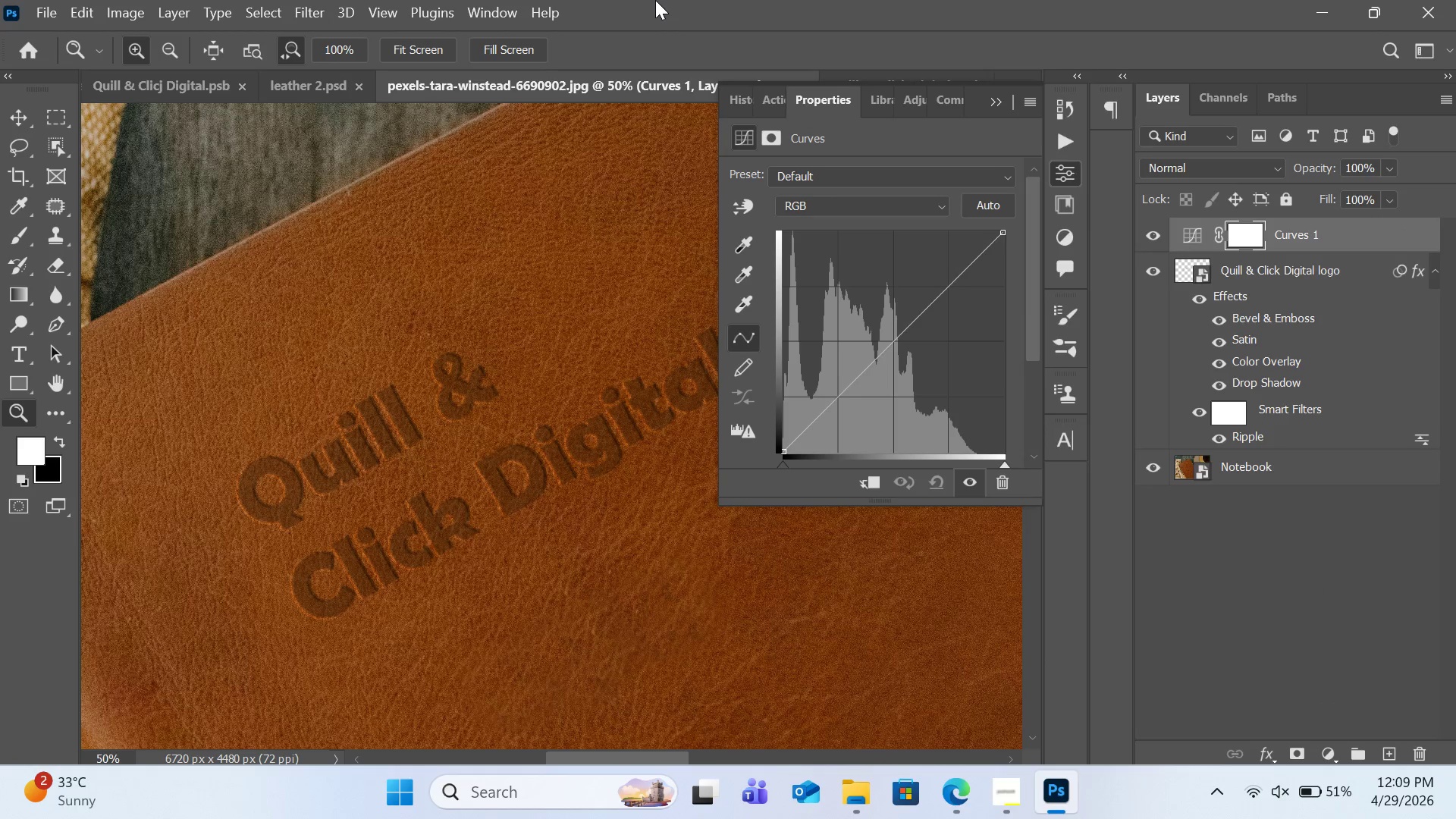 
wait(13.77)
 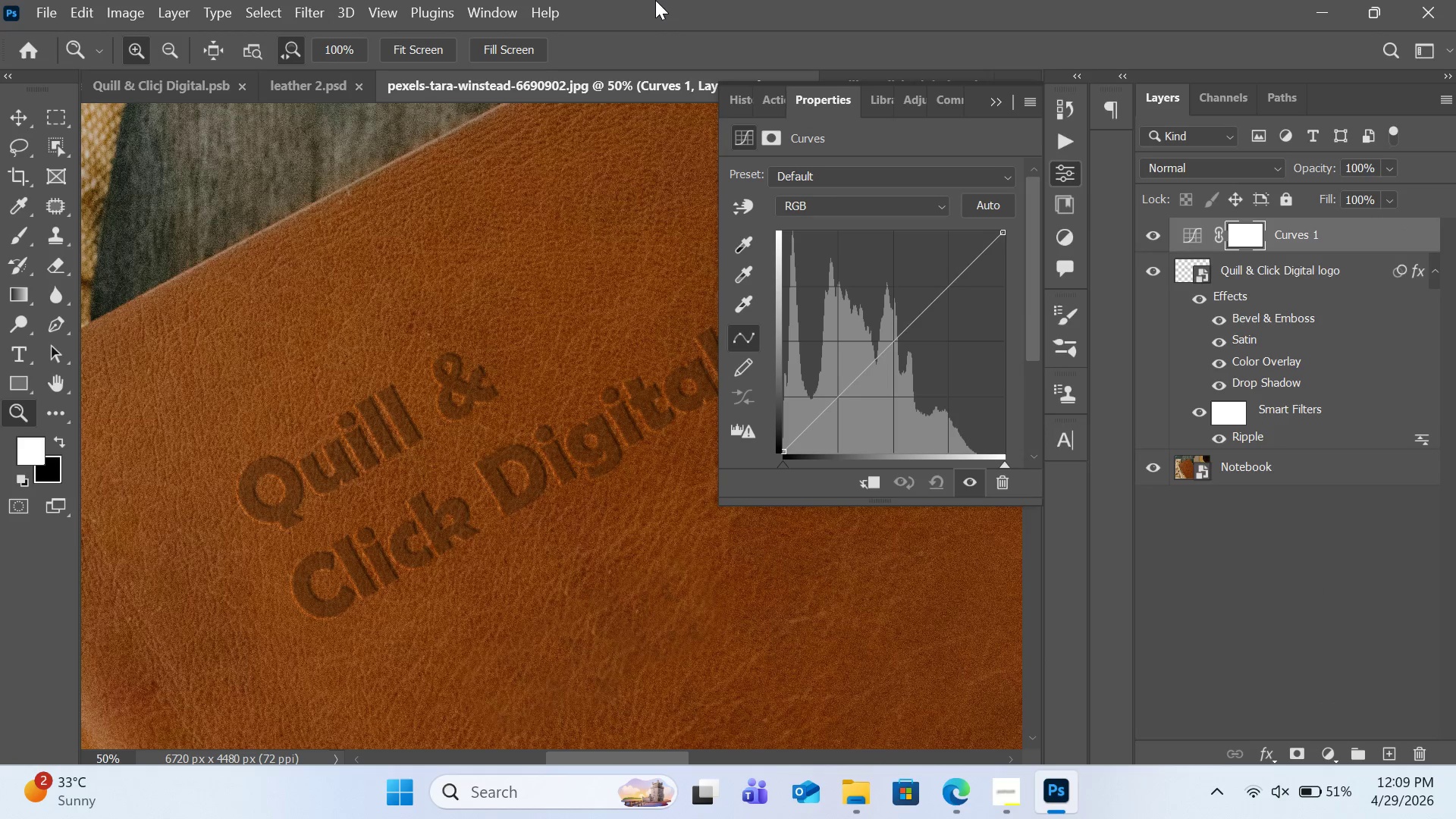 
double_click([822, 415])
 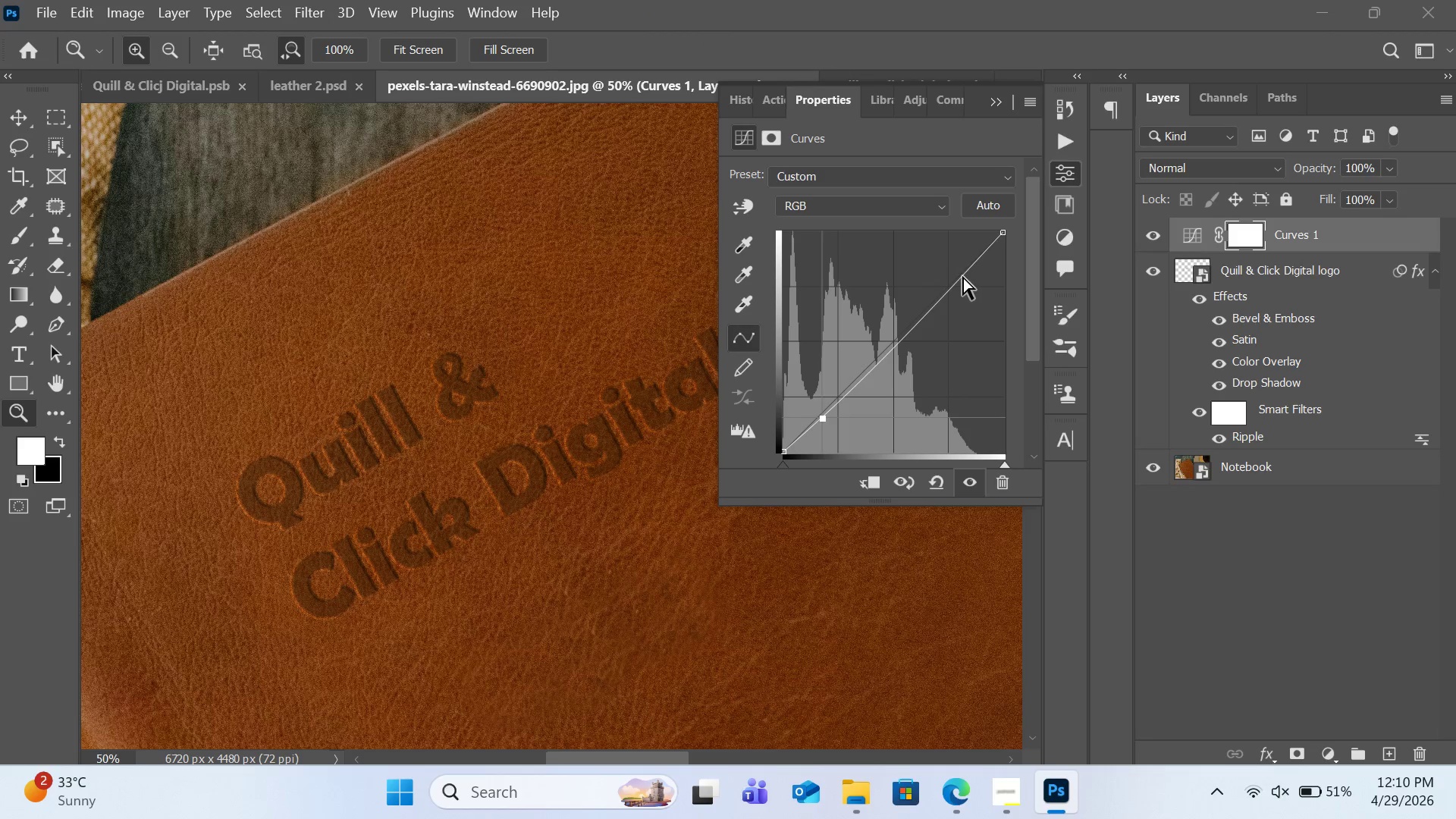 
left_click_drag(start_coordinate=[960, 284], to_coordinate=[957, 270])
 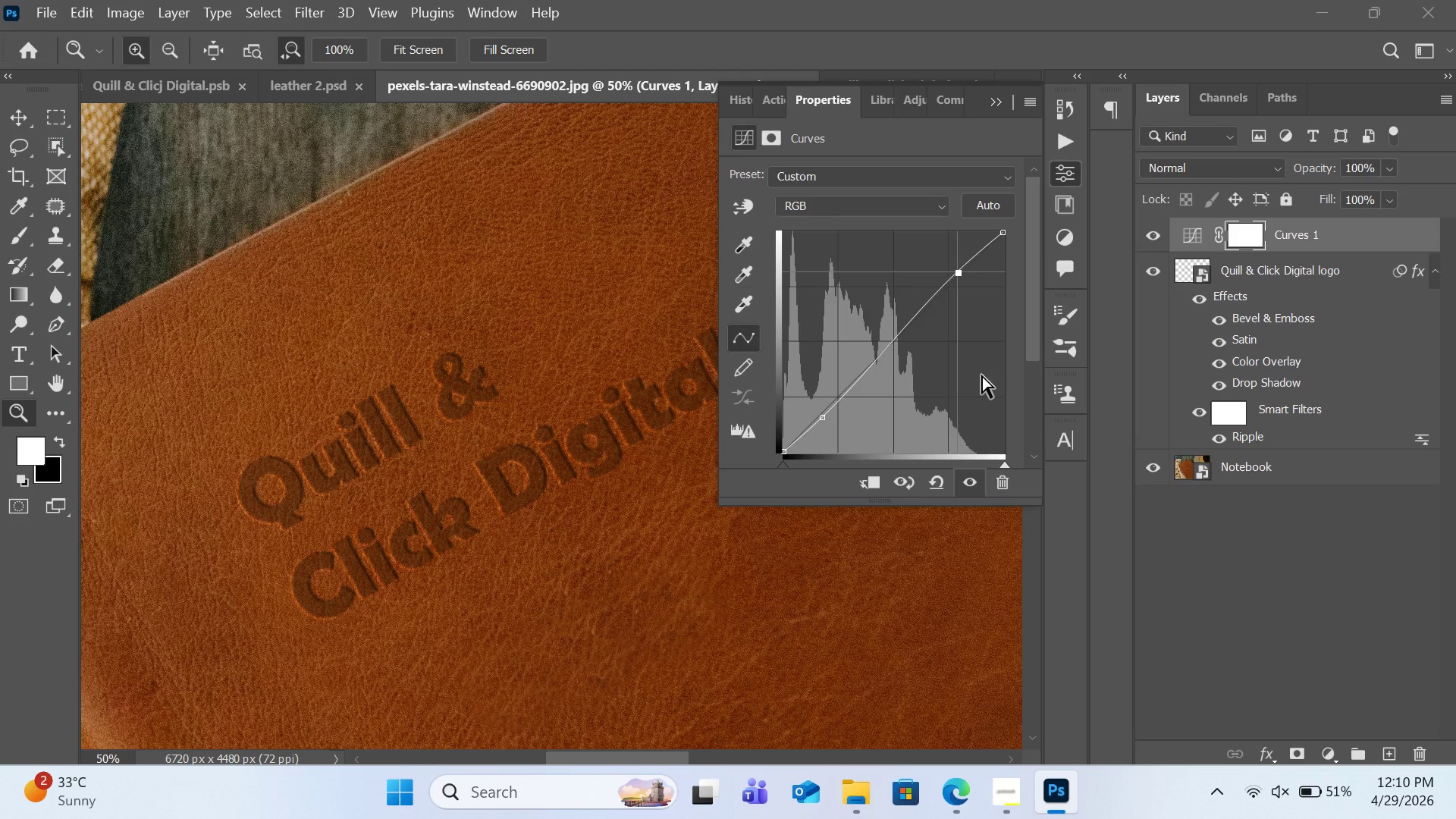 
left_click([1256, 596])
 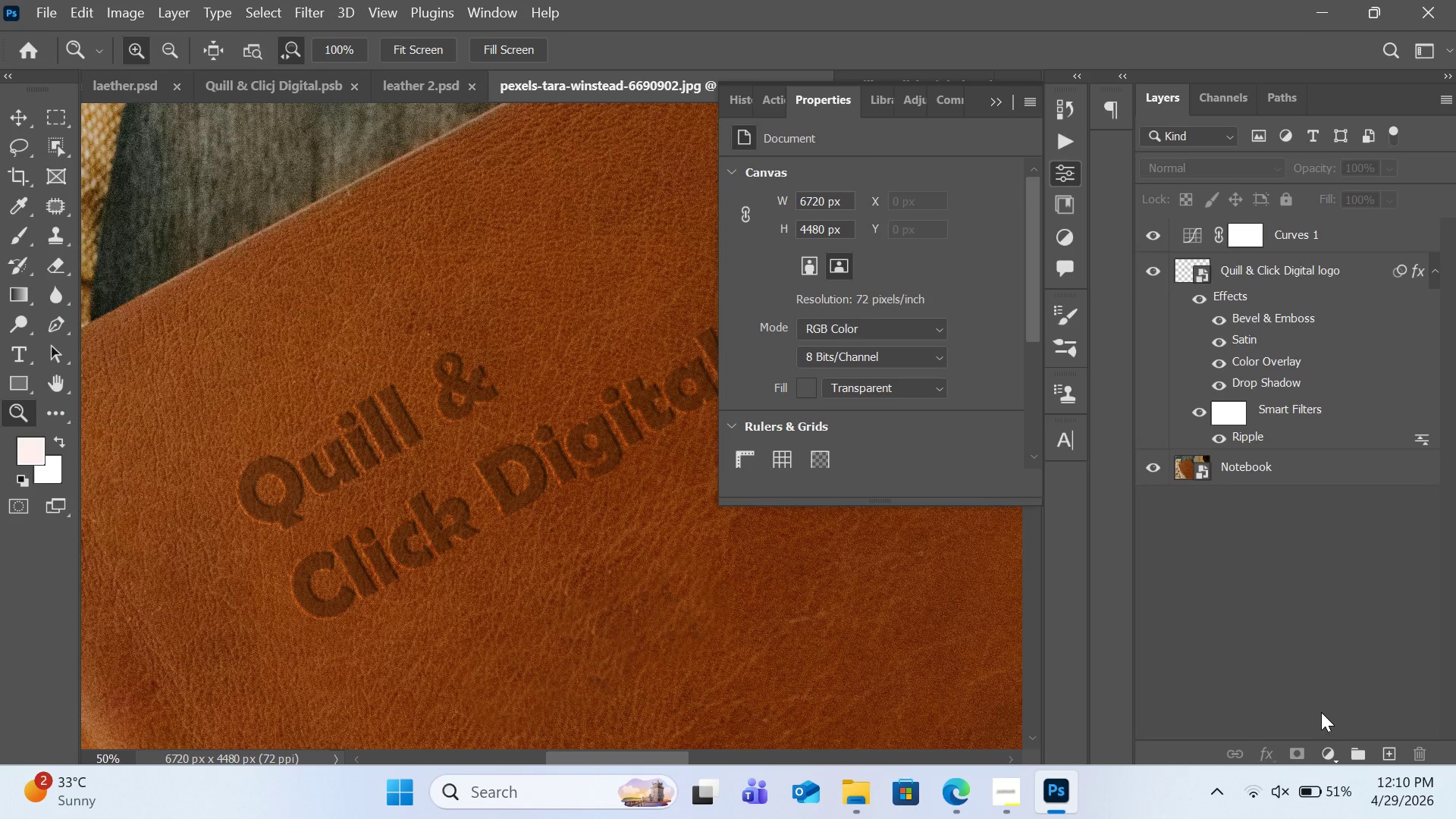 
left_click([1326, 753])
 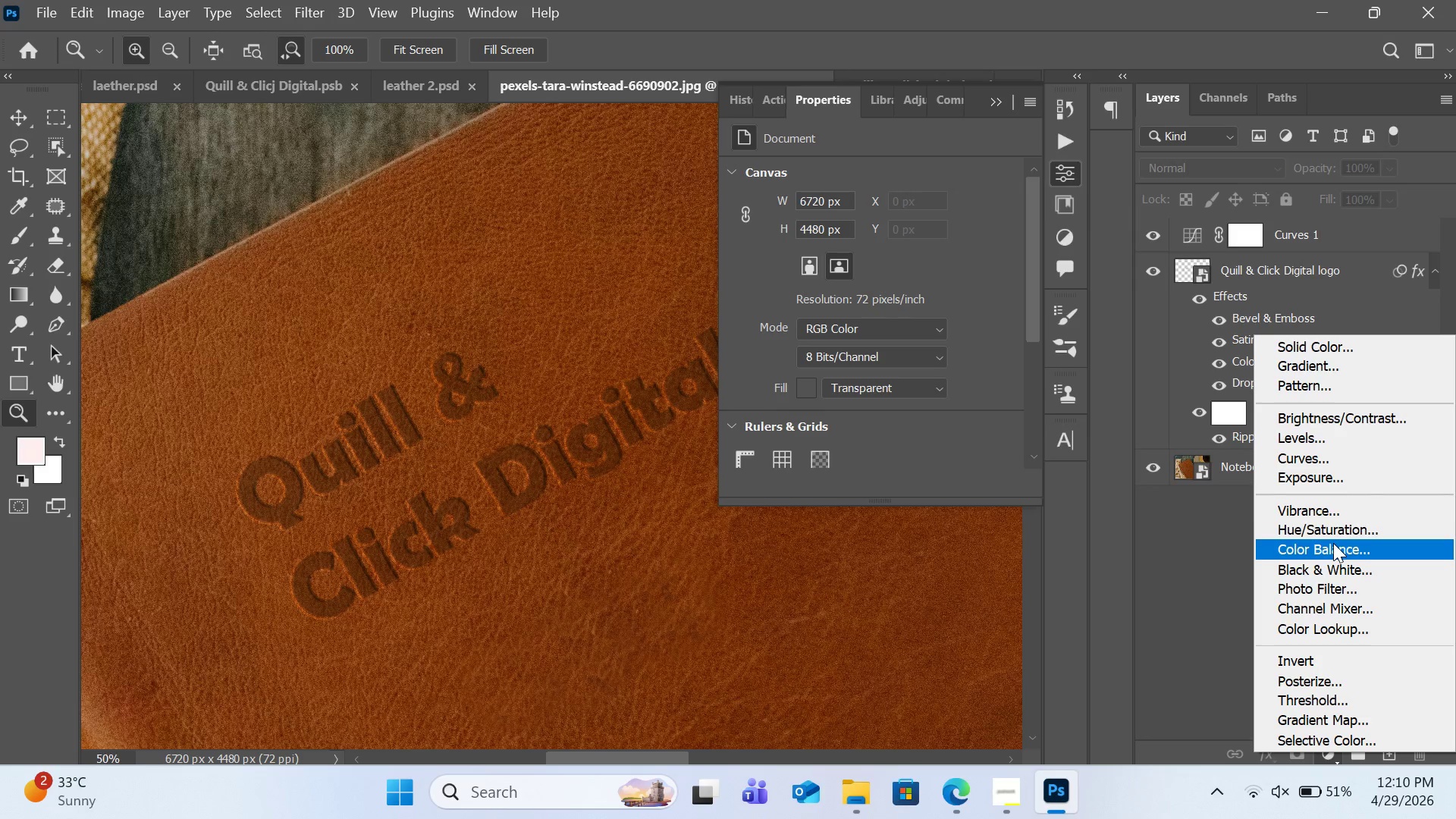 
left_click([1337, 551])
 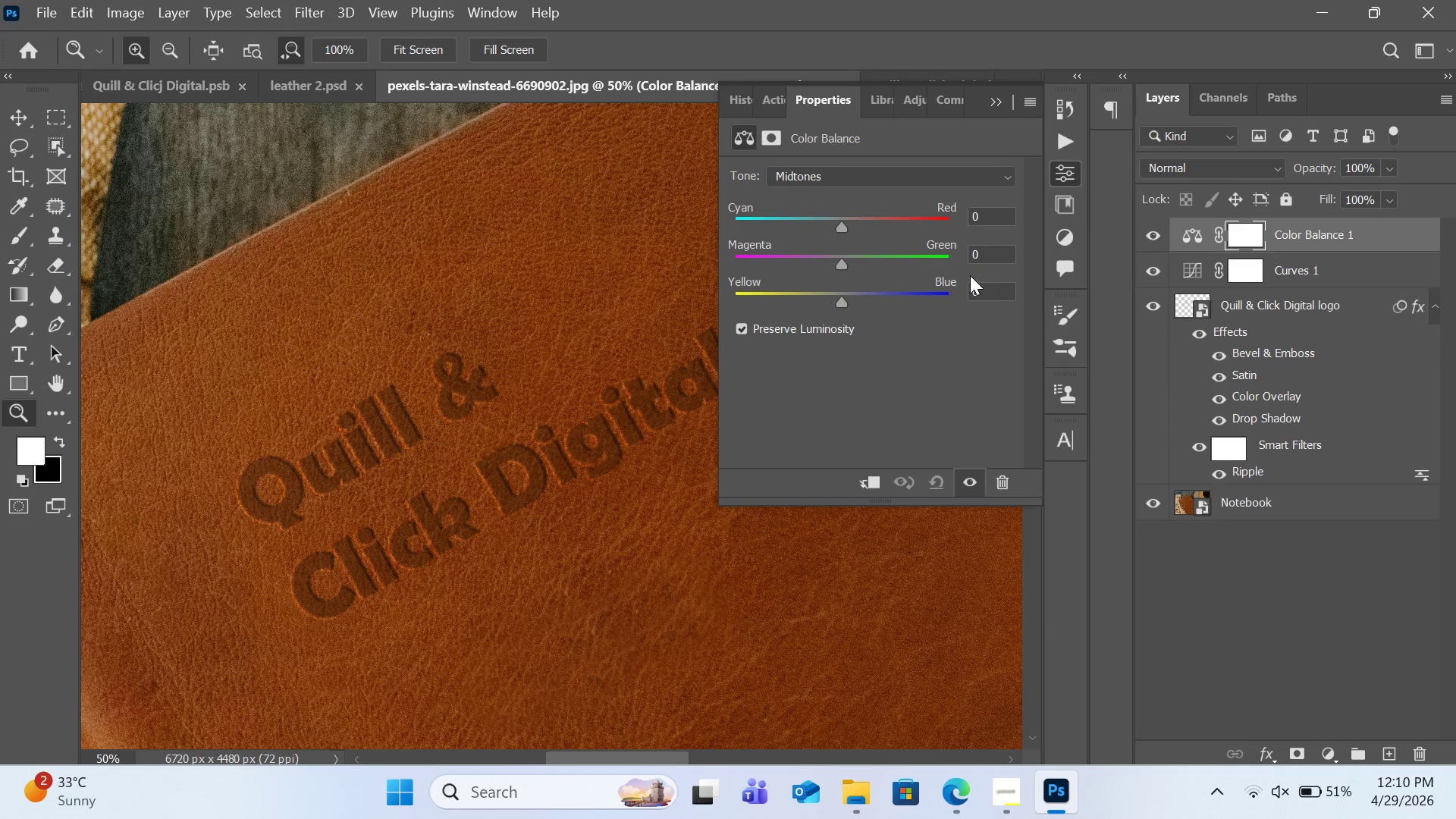 
left_click([861, 177])
 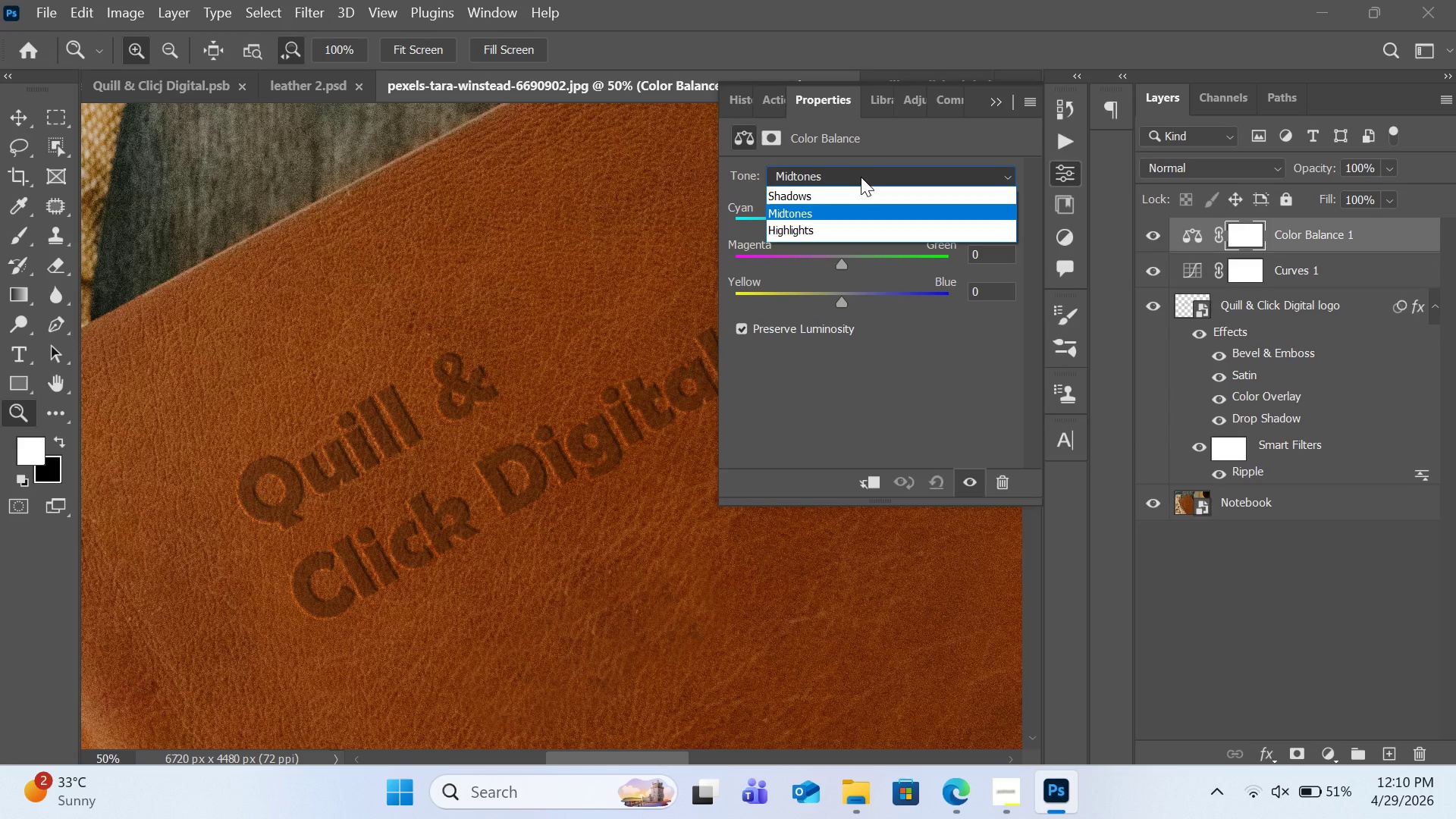 
left_click([861, 191])
 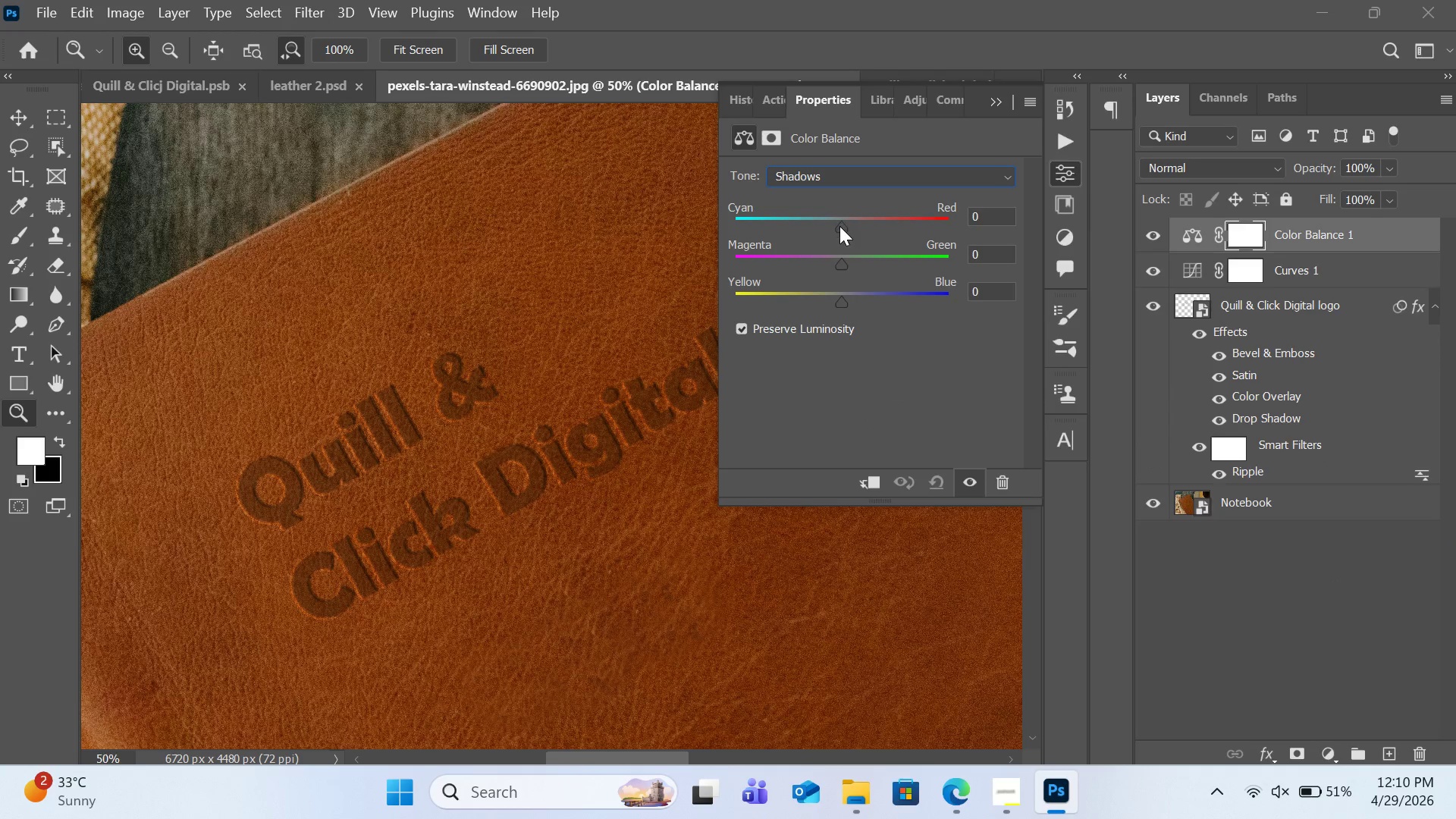 
left_click_drag(start_coordinate=[839, 226], to_coordinate=[832, 227])
 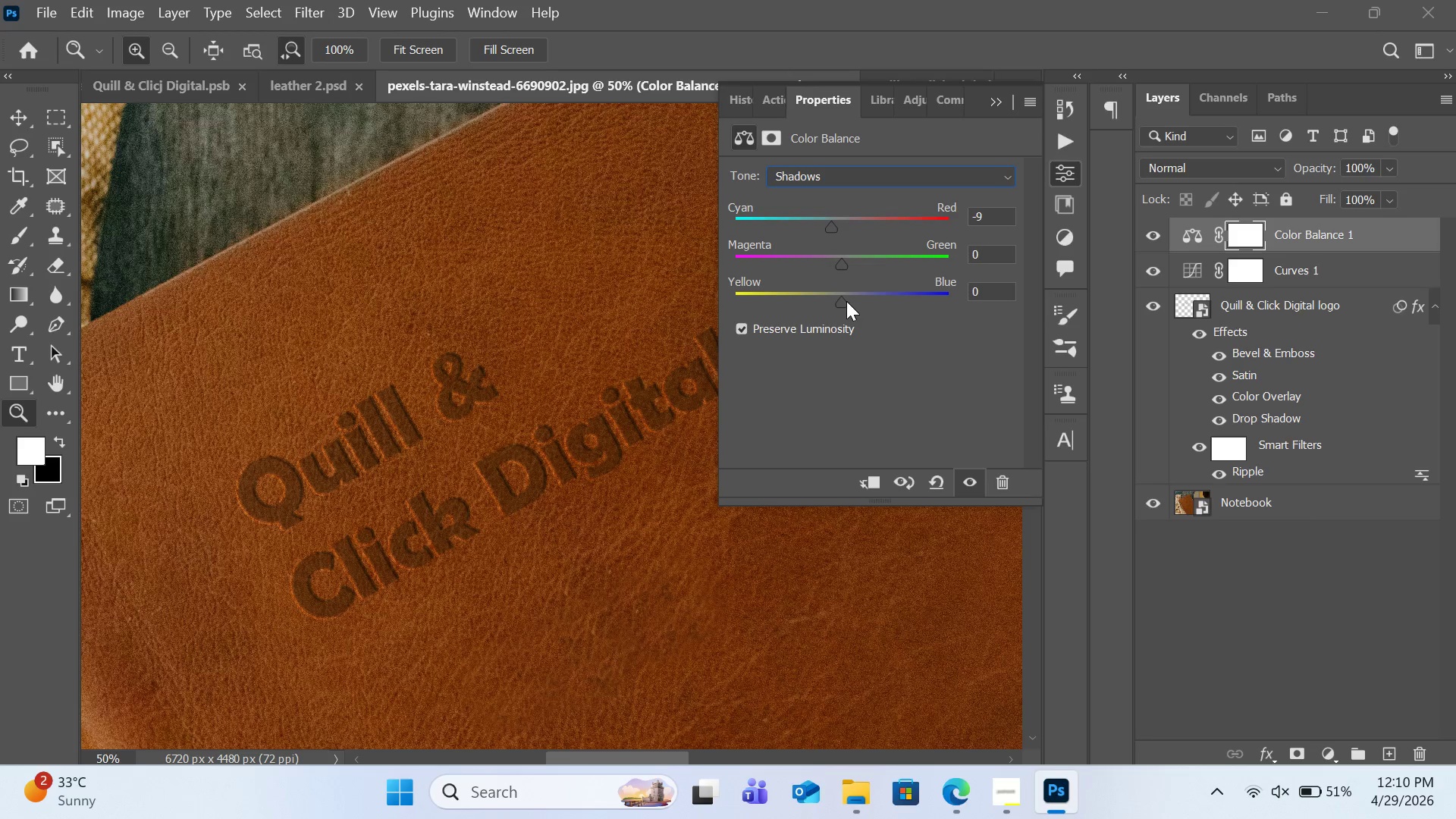 
left_click_drag(start_coordinate=[844, 301], to_coordinate=[849, 303])
 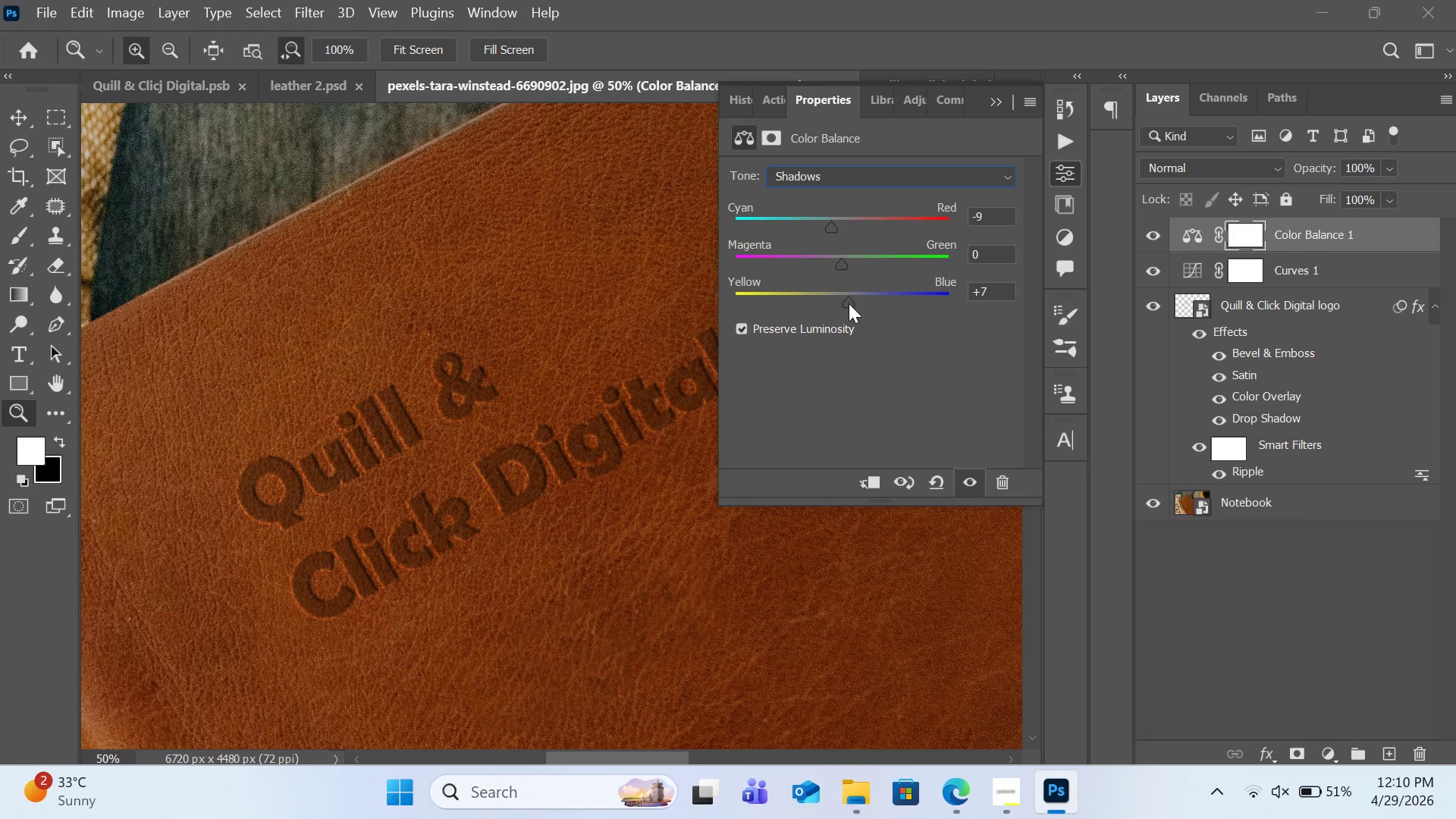 
left_click_drag(start_coordinate=[847, 303], to_coordinate=[843, 301])
 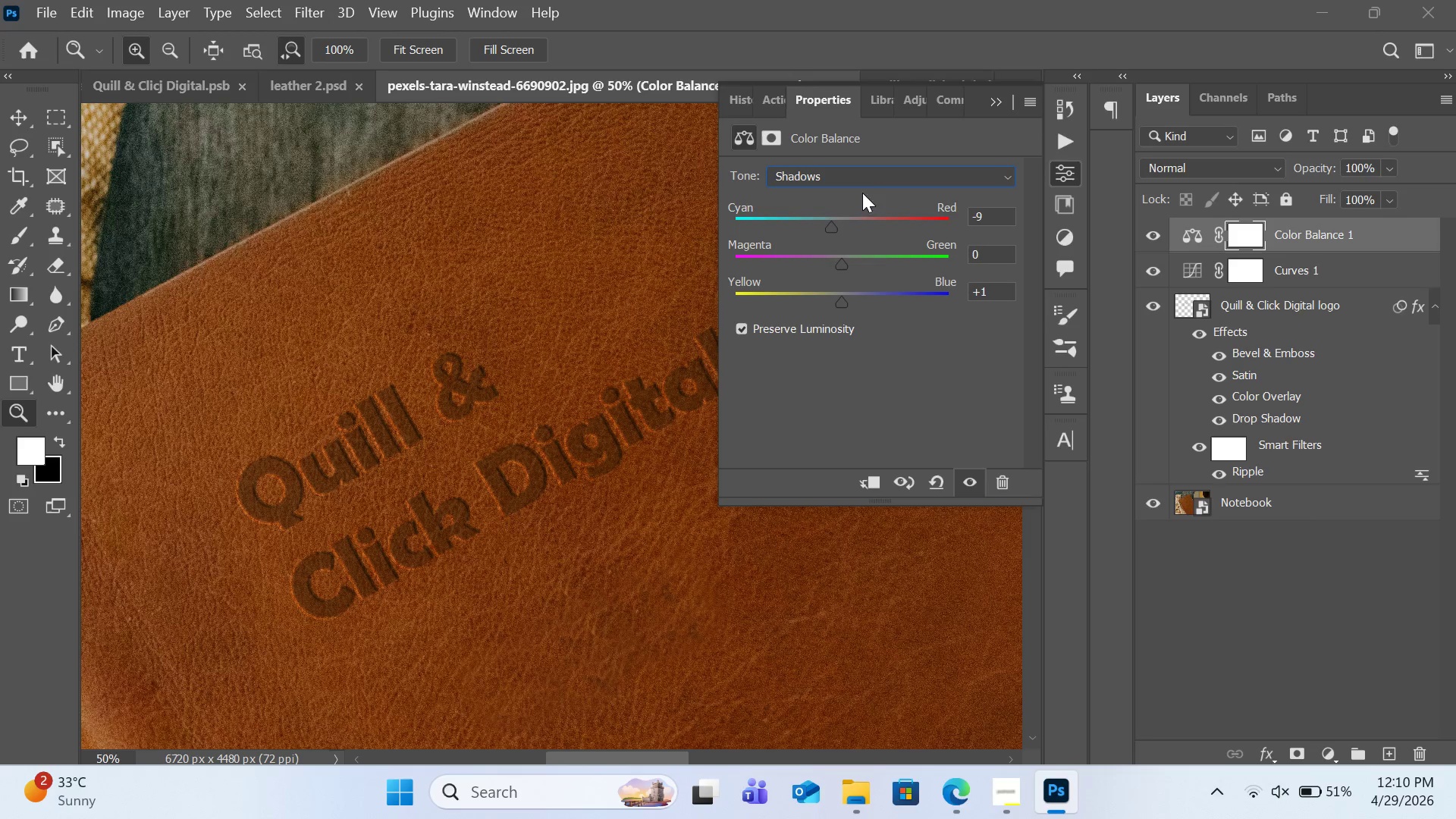 
left_click([864, 185])
 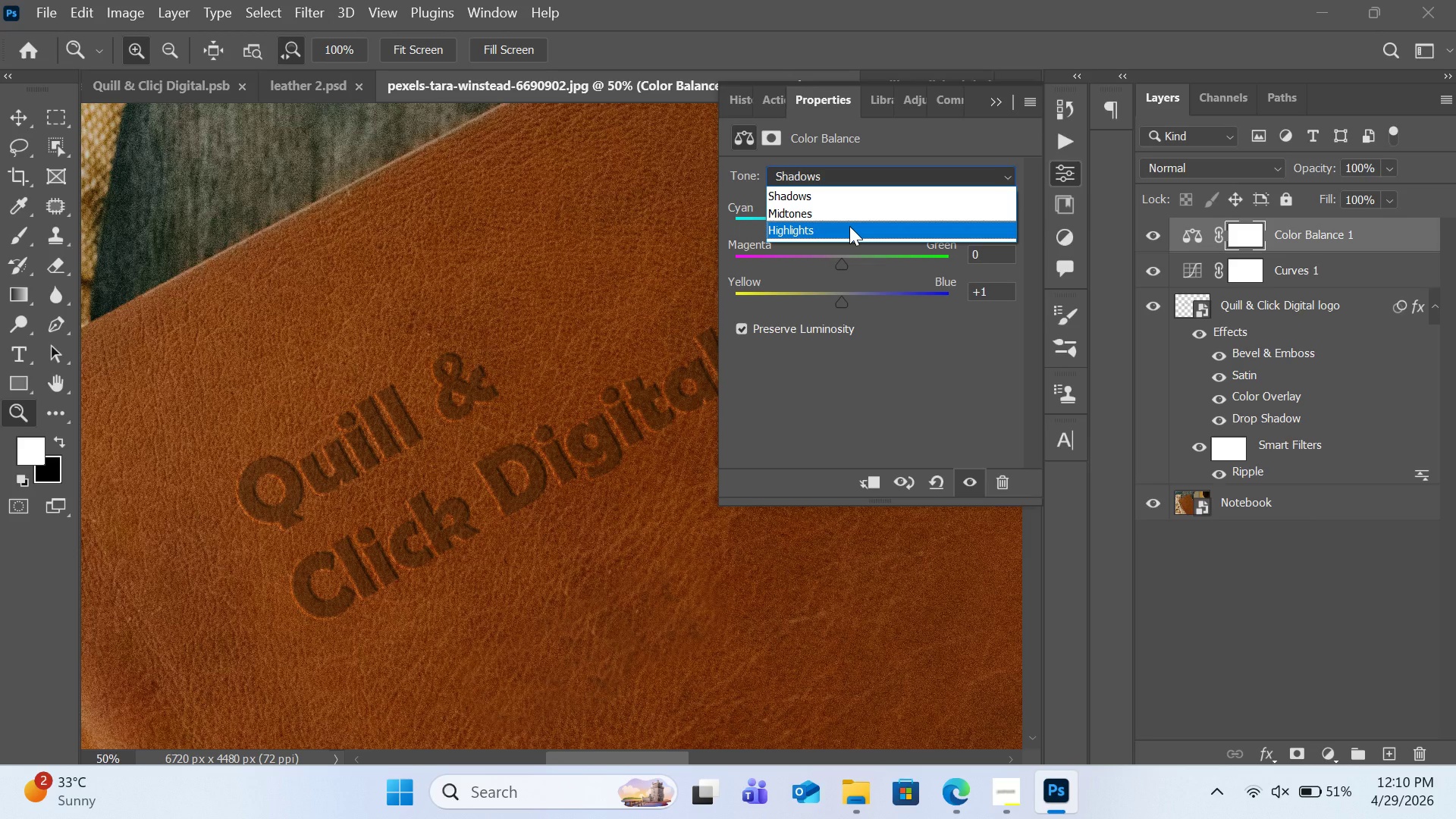 
left_click([849, 226])
 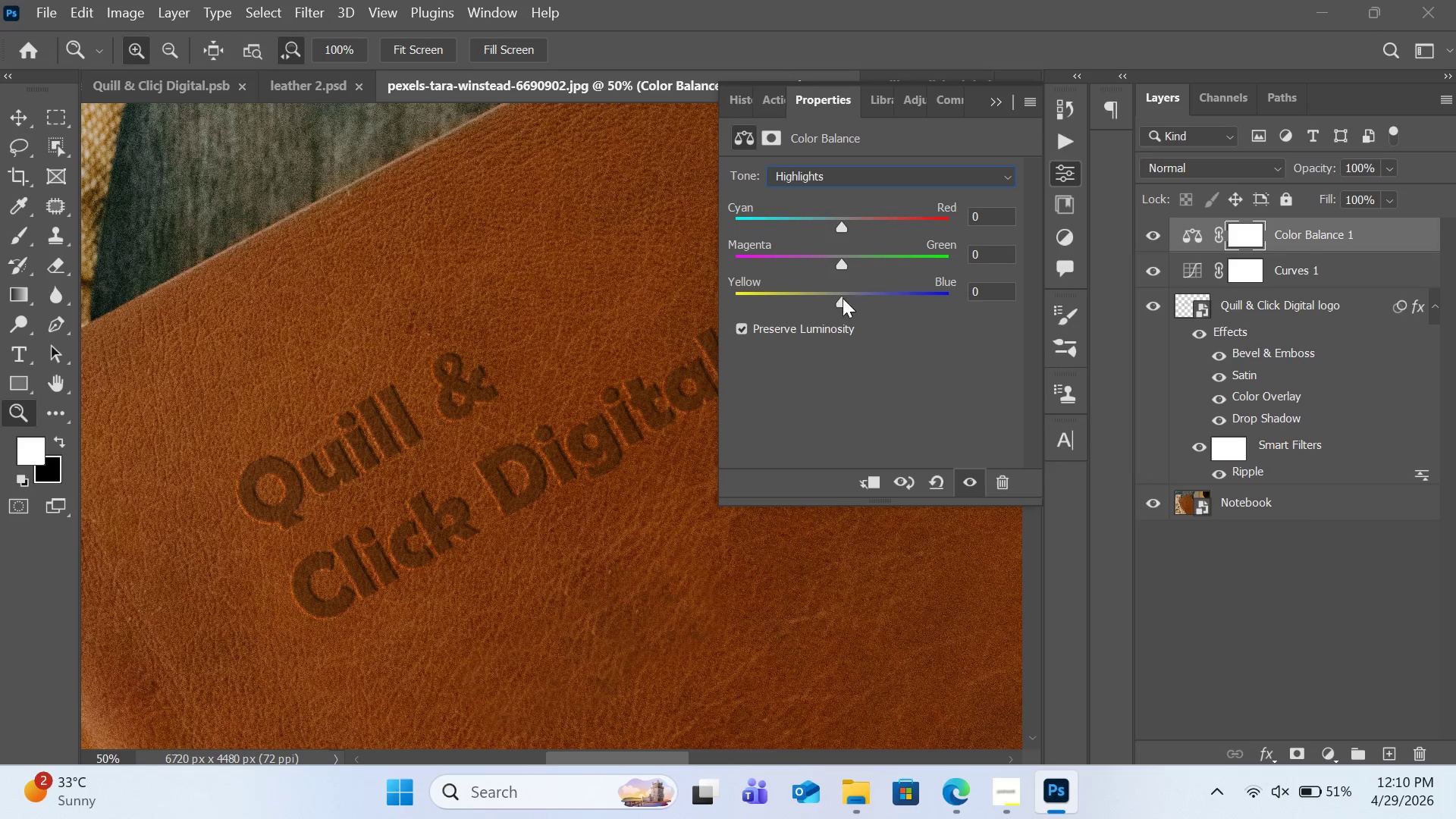 
left_click_drag(start_coordinate=[836, 303], to_coordinate=[825, 303])
 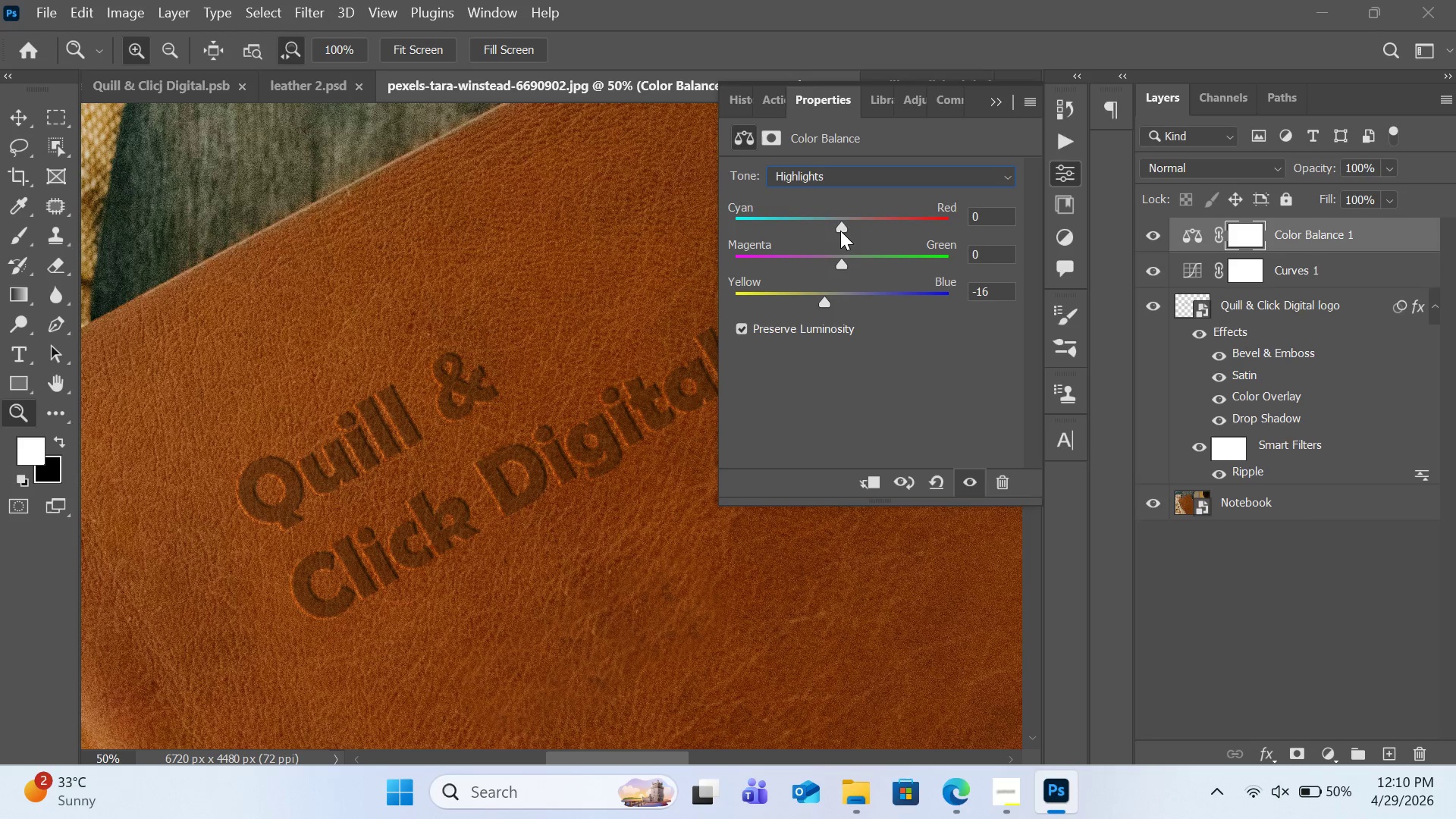 
left_click_drag(start_coordinate=[840, 228], to_coordinate=[853, 228])
 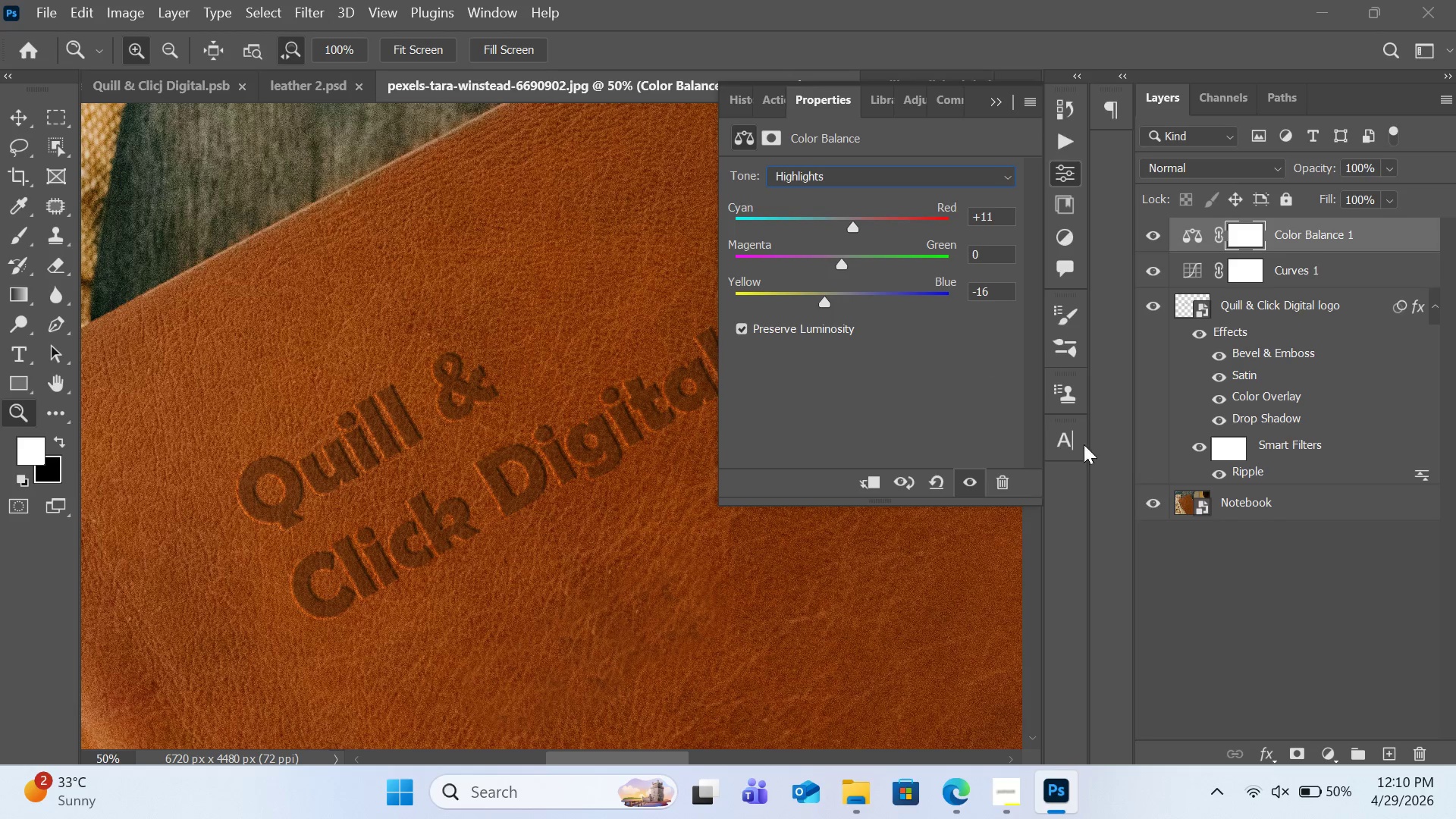 
double_click([1234, 564])
 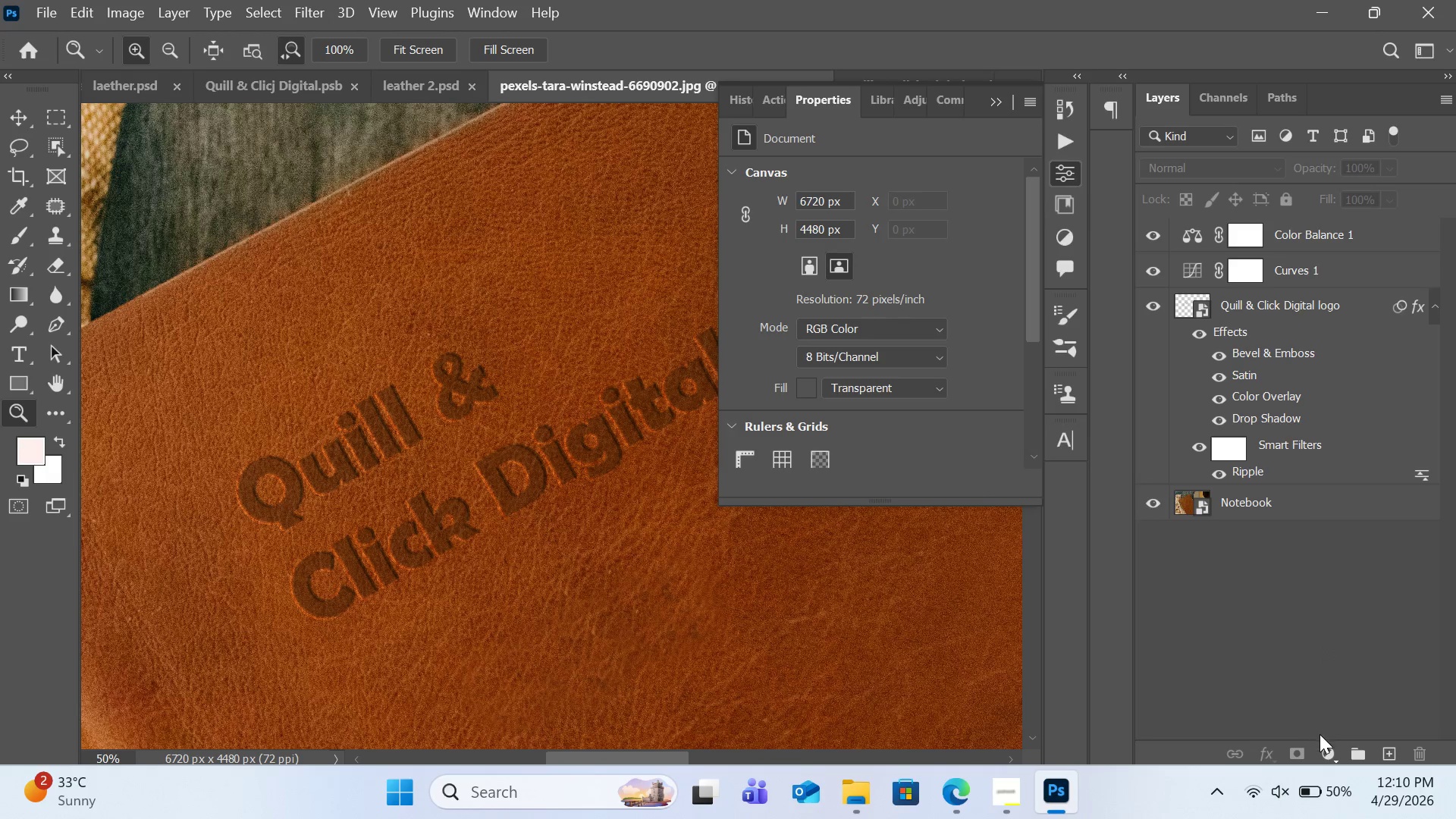 
left_click([1326, 748])
 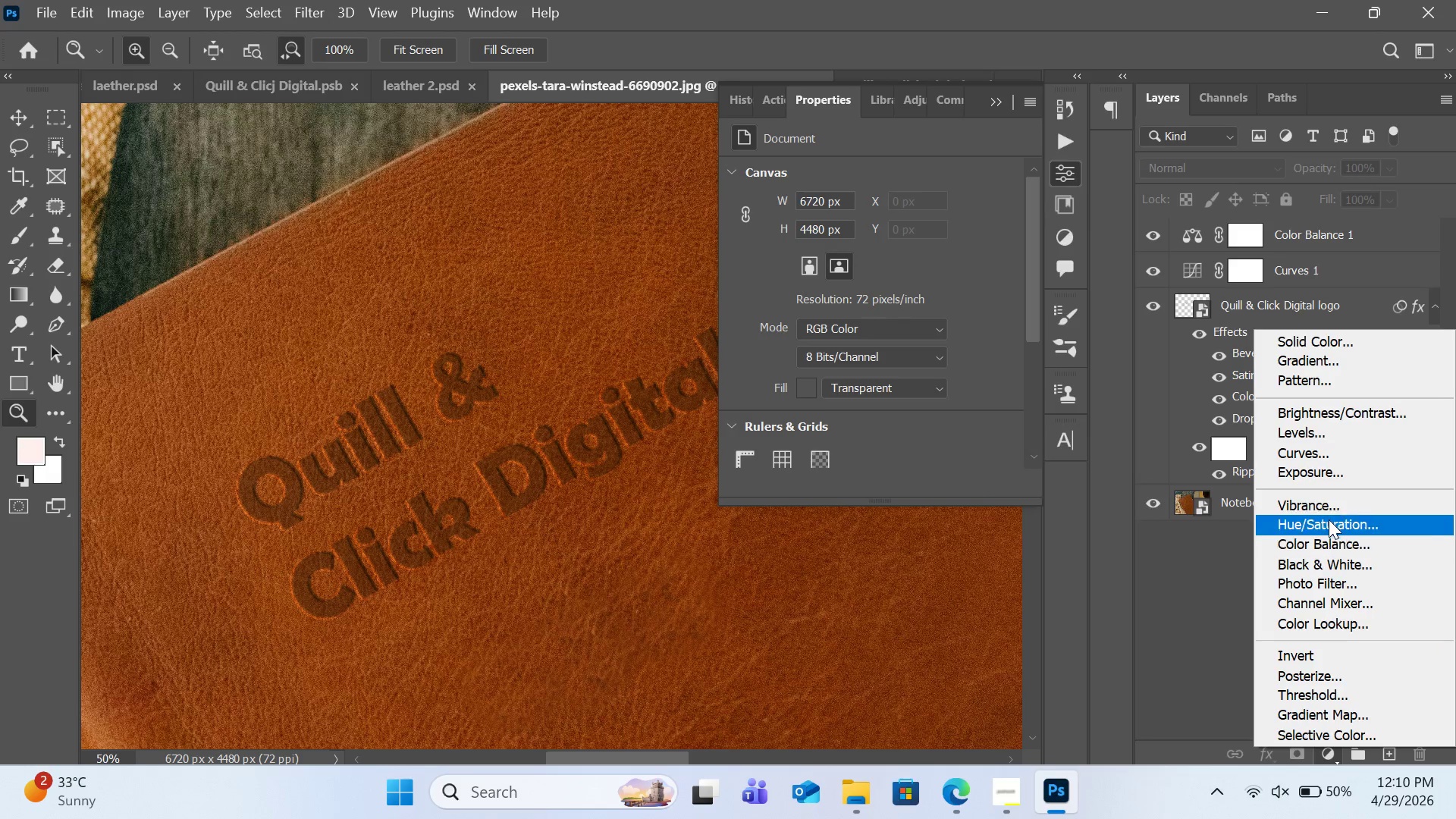 
left_click([1329, 510])
 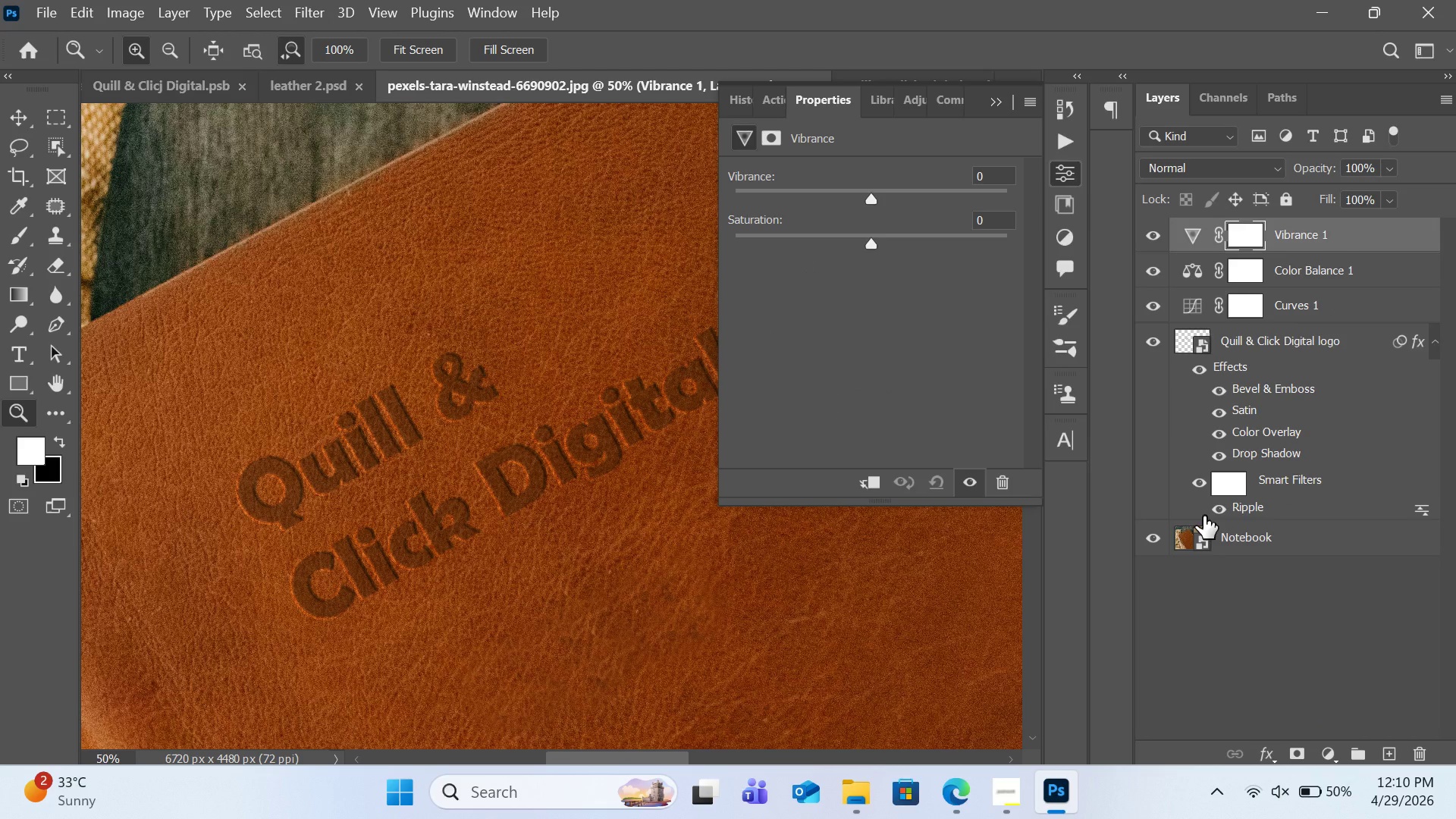 
wait(6.92)
 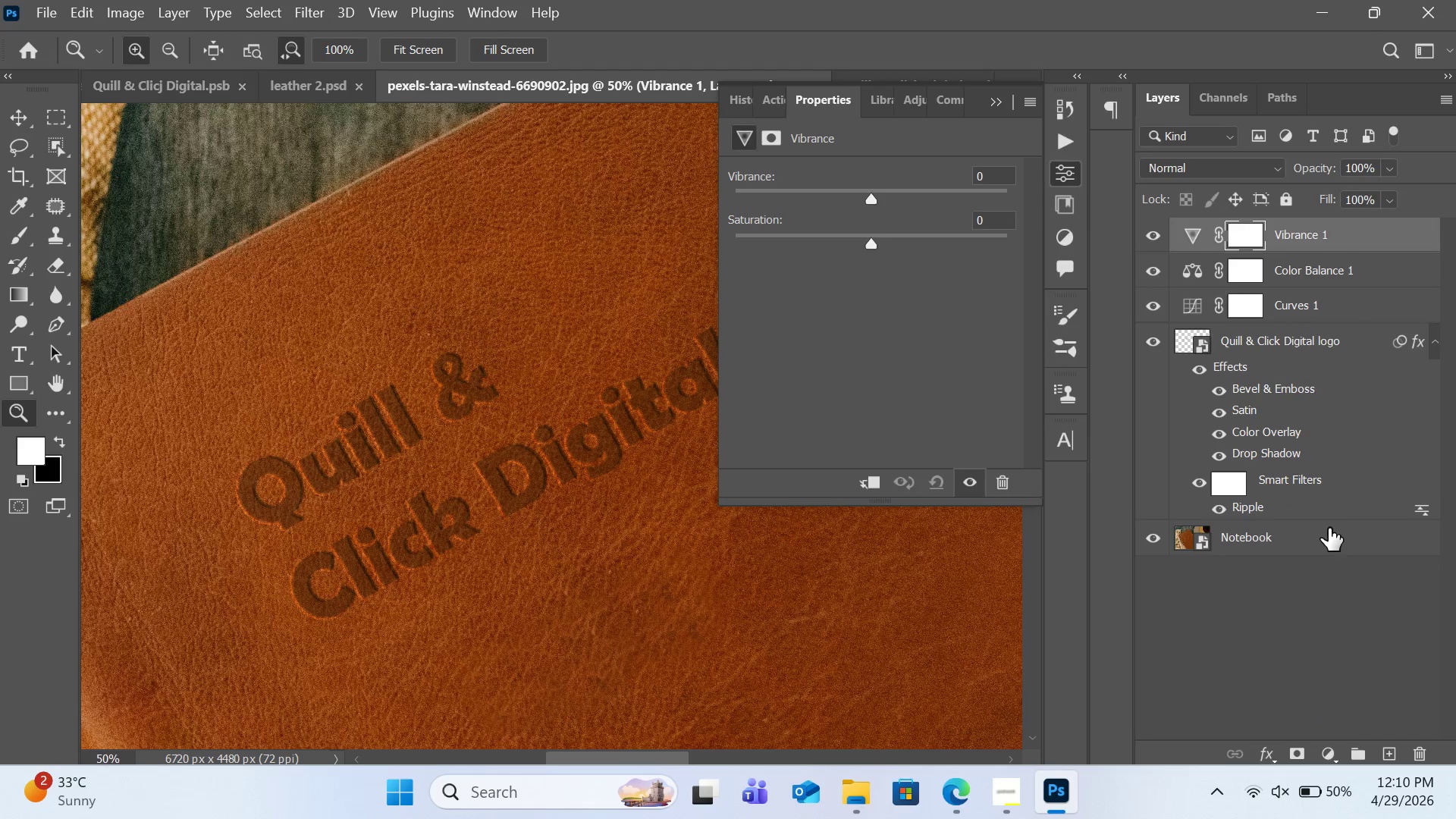 
left_click_drag(start_coordinate=[874, 241], to_coordinate=[875, 245])
 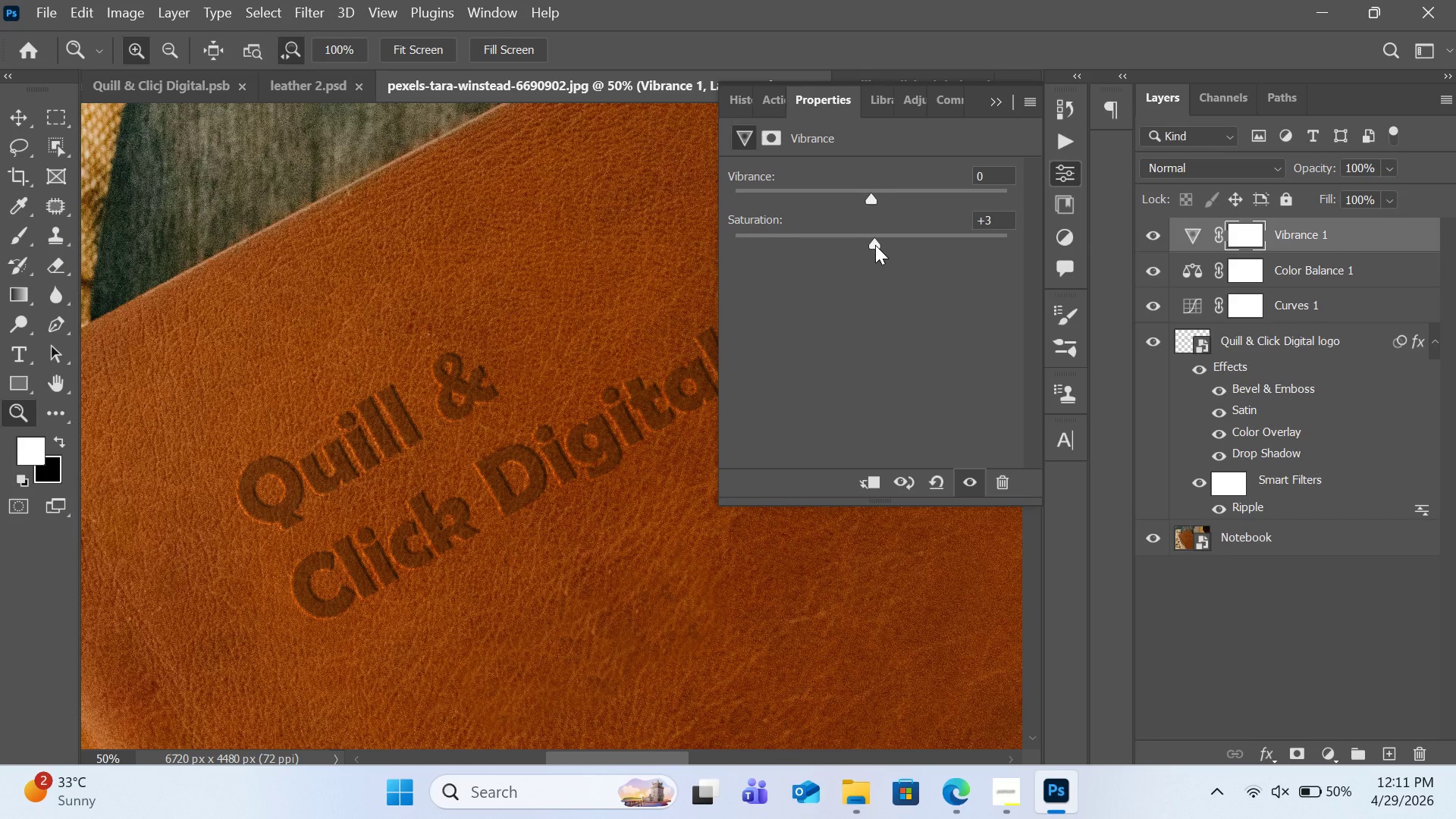 
left_click([875, 245])
 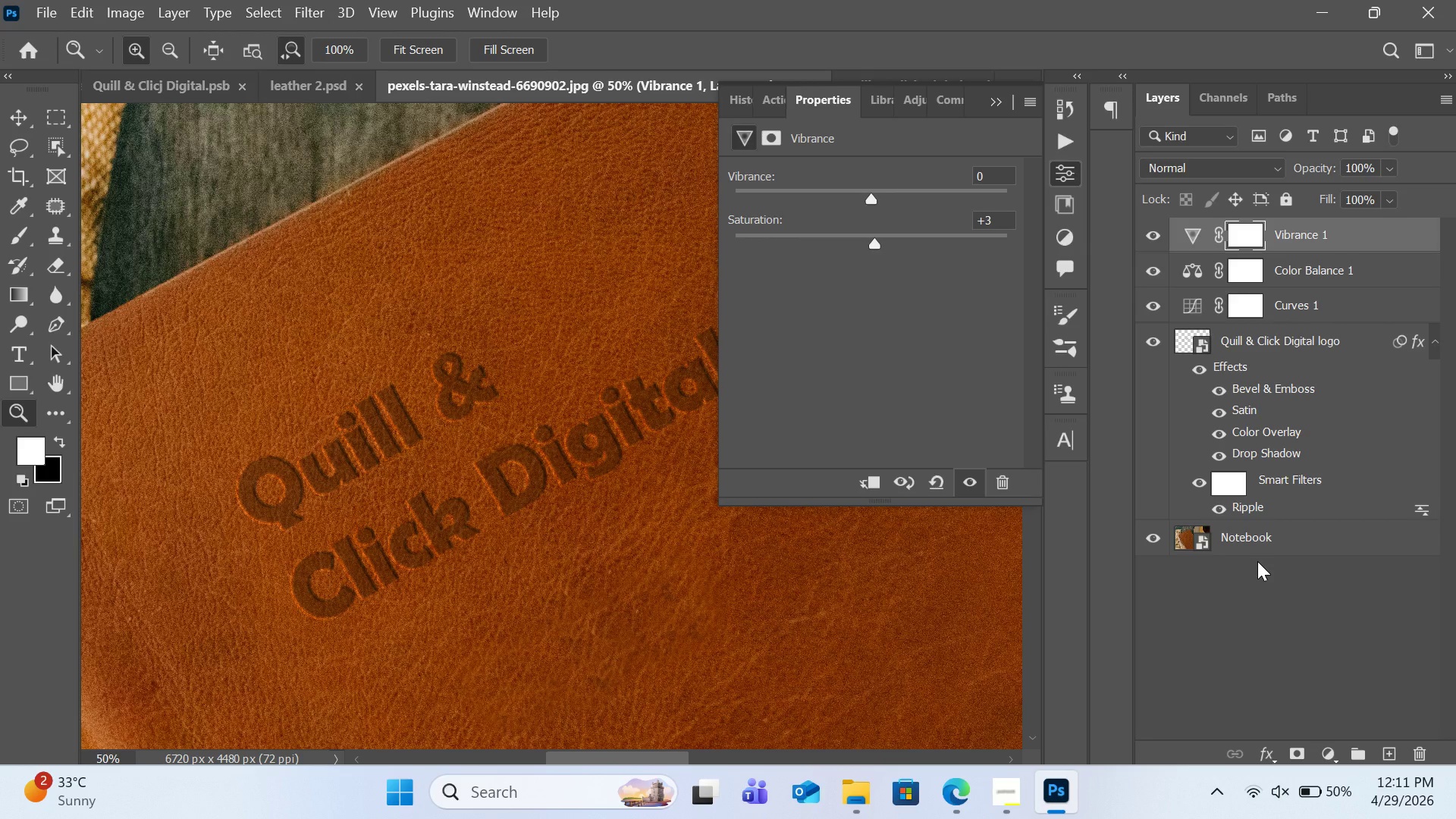 
left_click([1283, 617])
 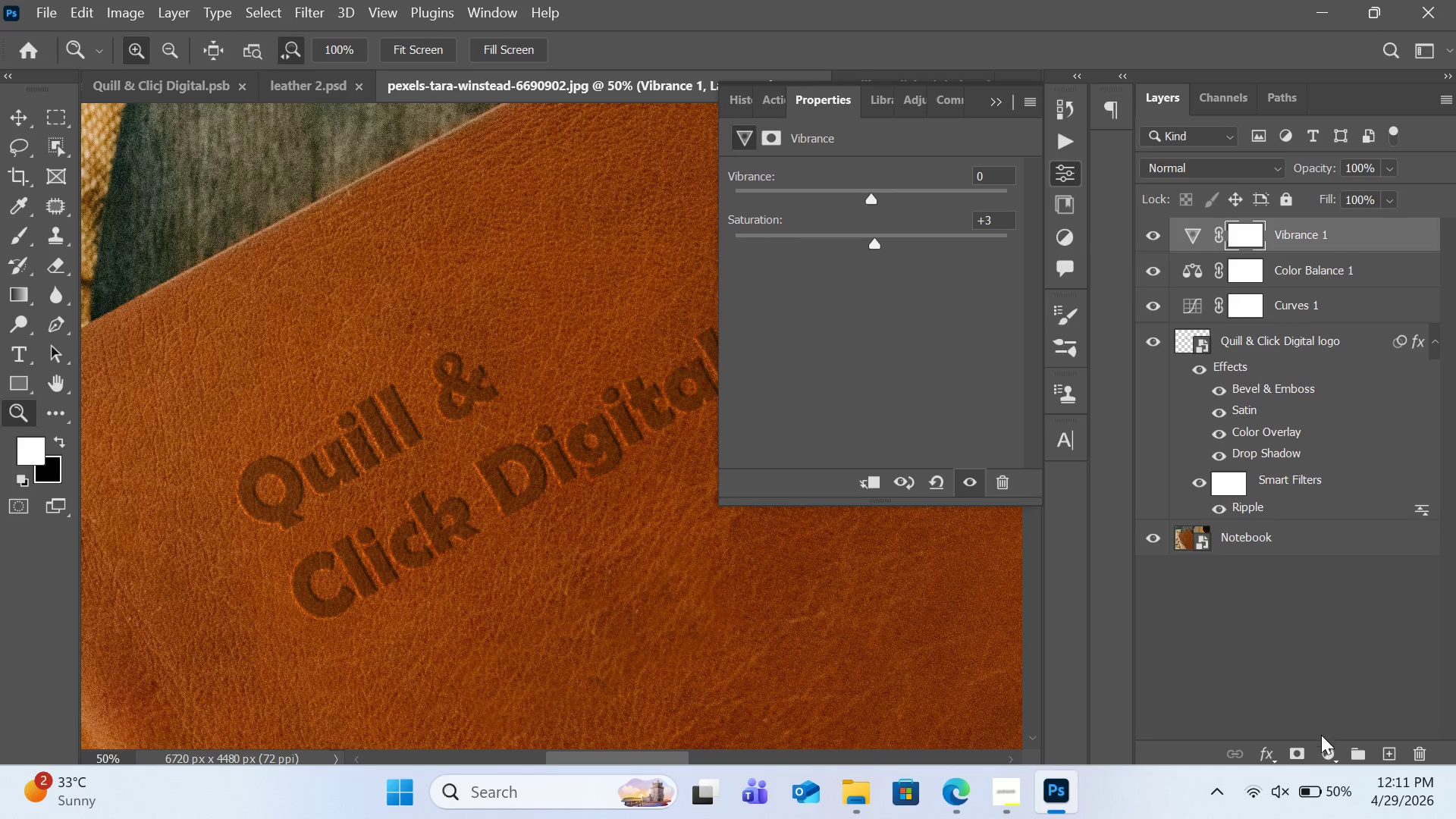 
left_click([1325, 745])
 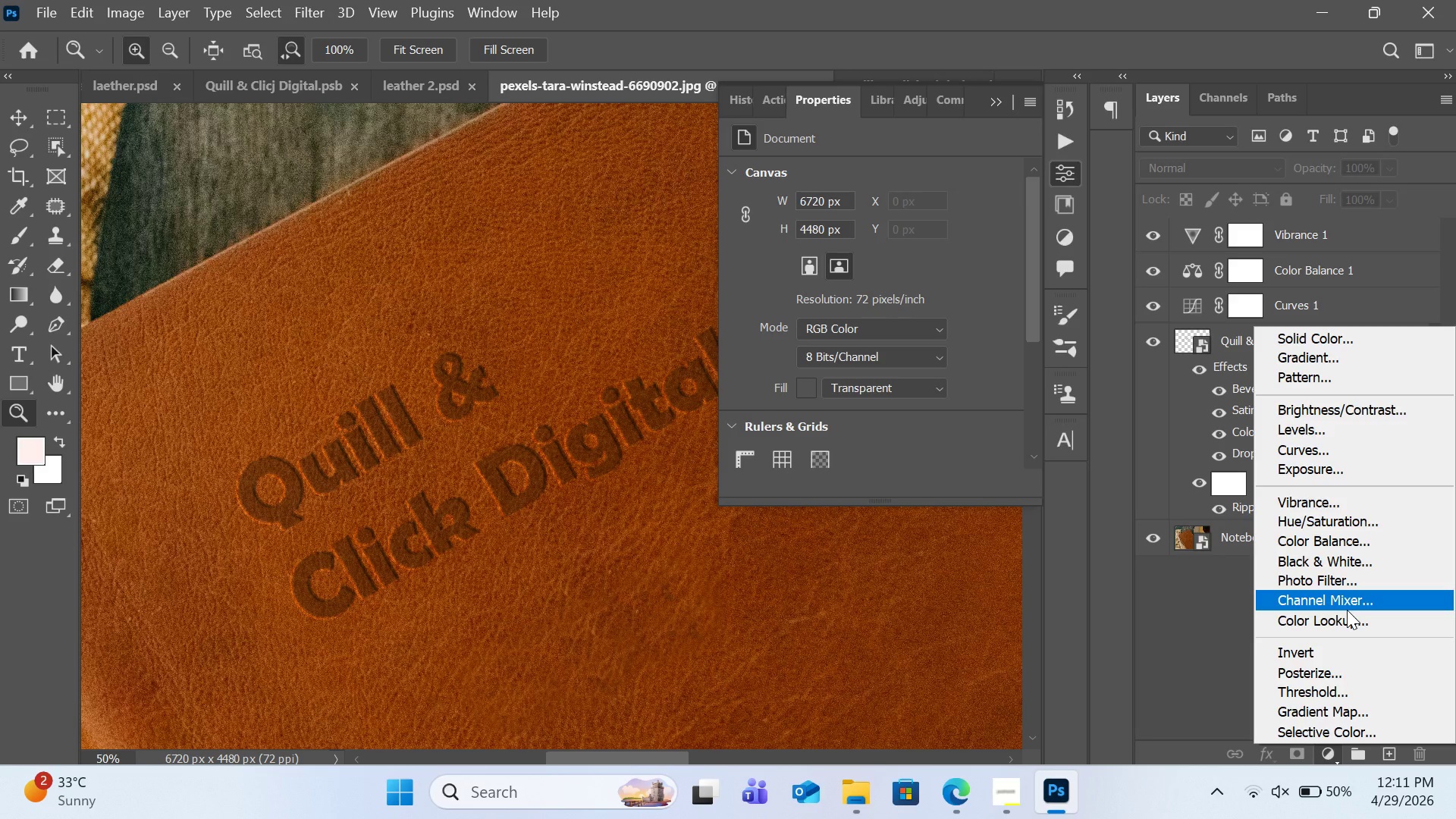 
wait(17.53)
 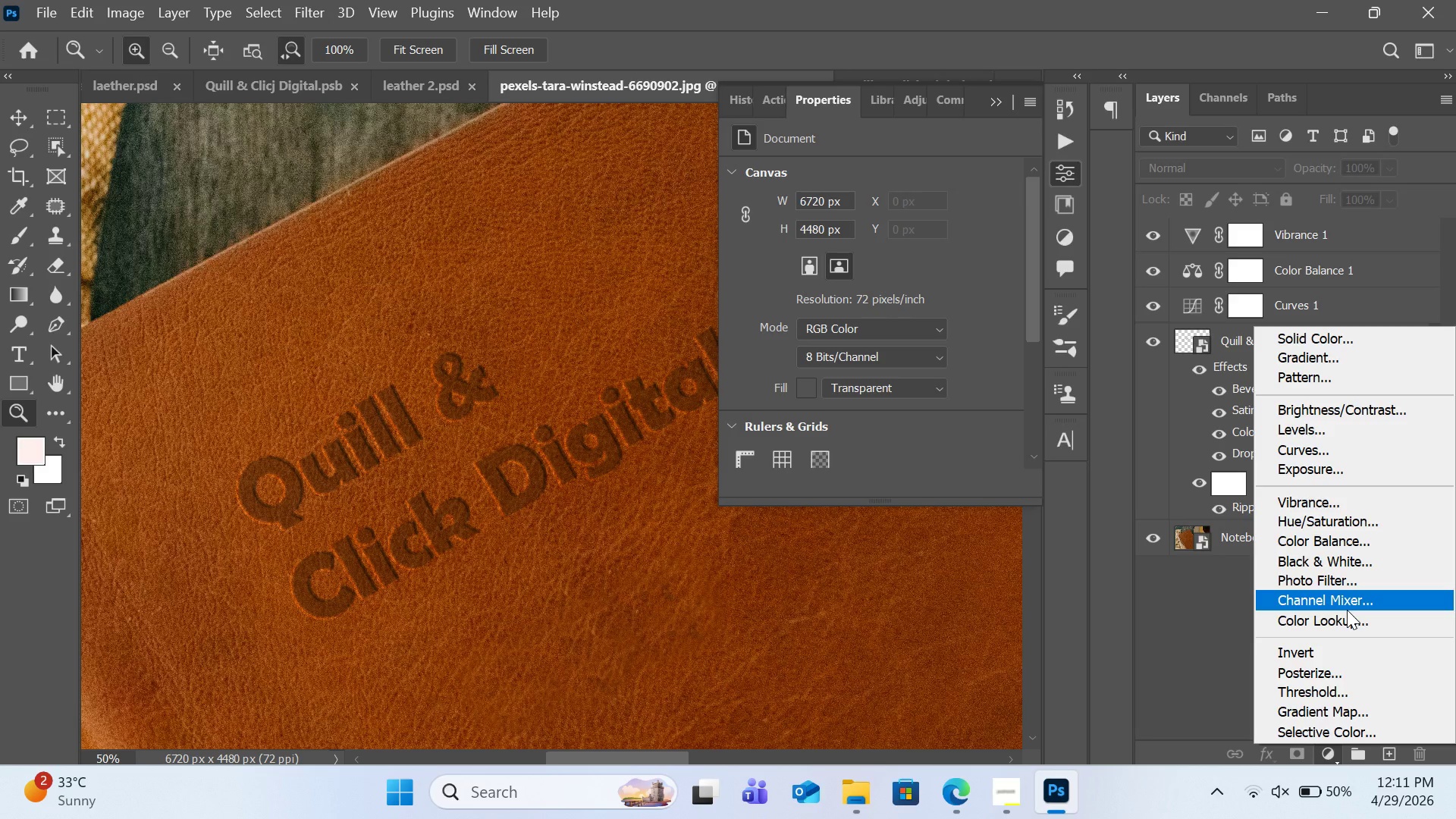 
left_click([1348, 705])
 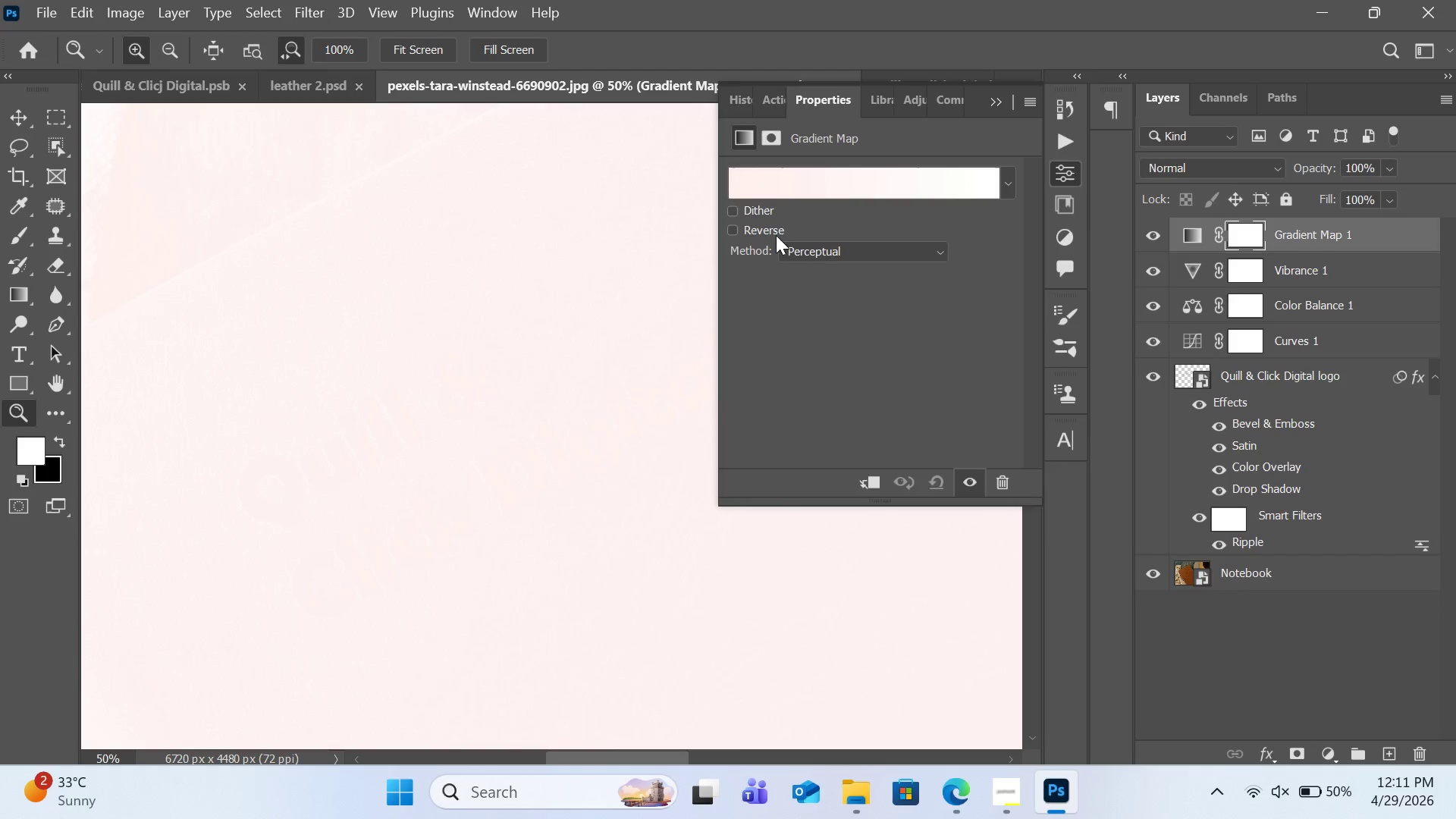 
left_click([745, 191])
 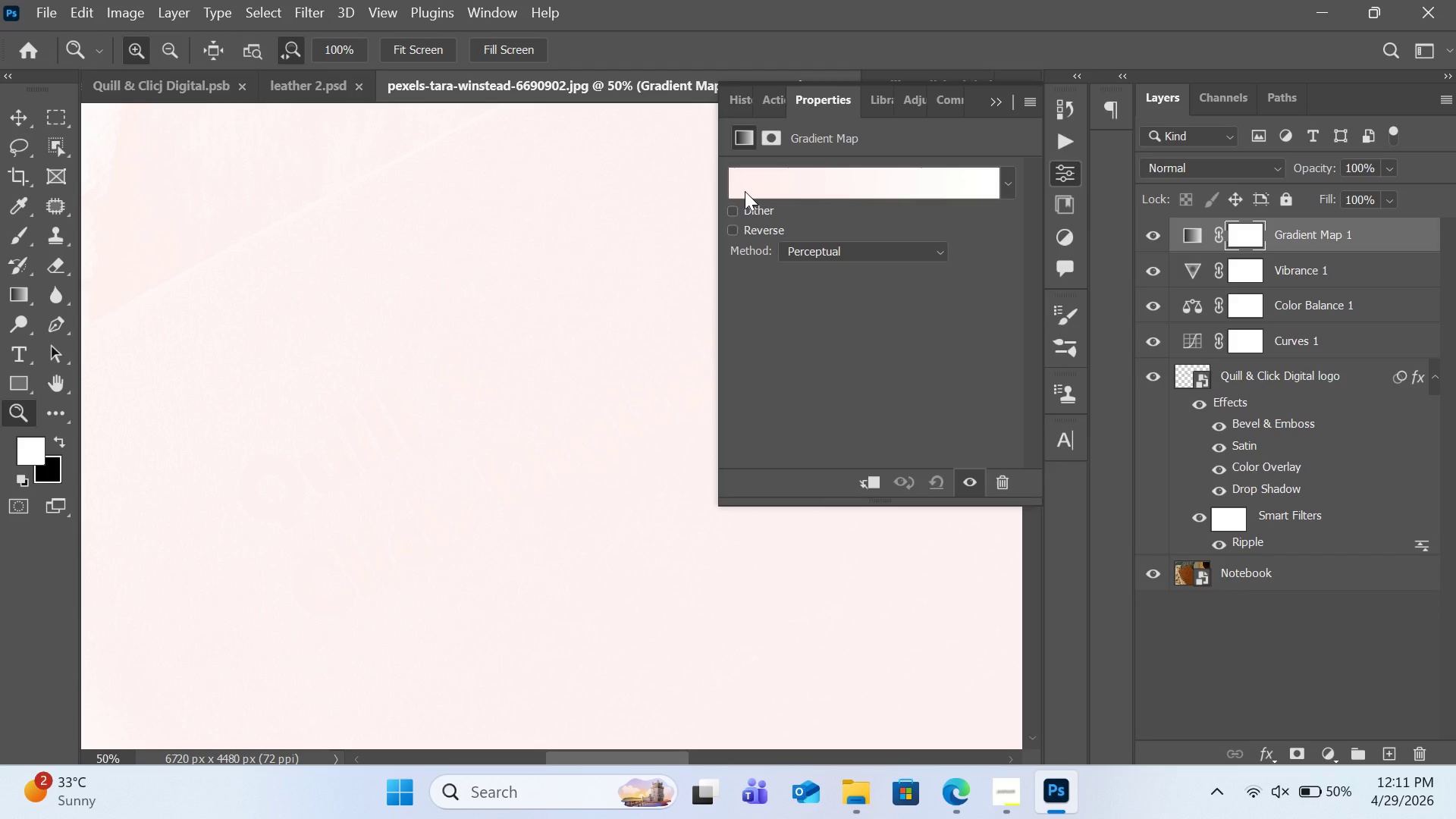 
double_click([745, 191])
 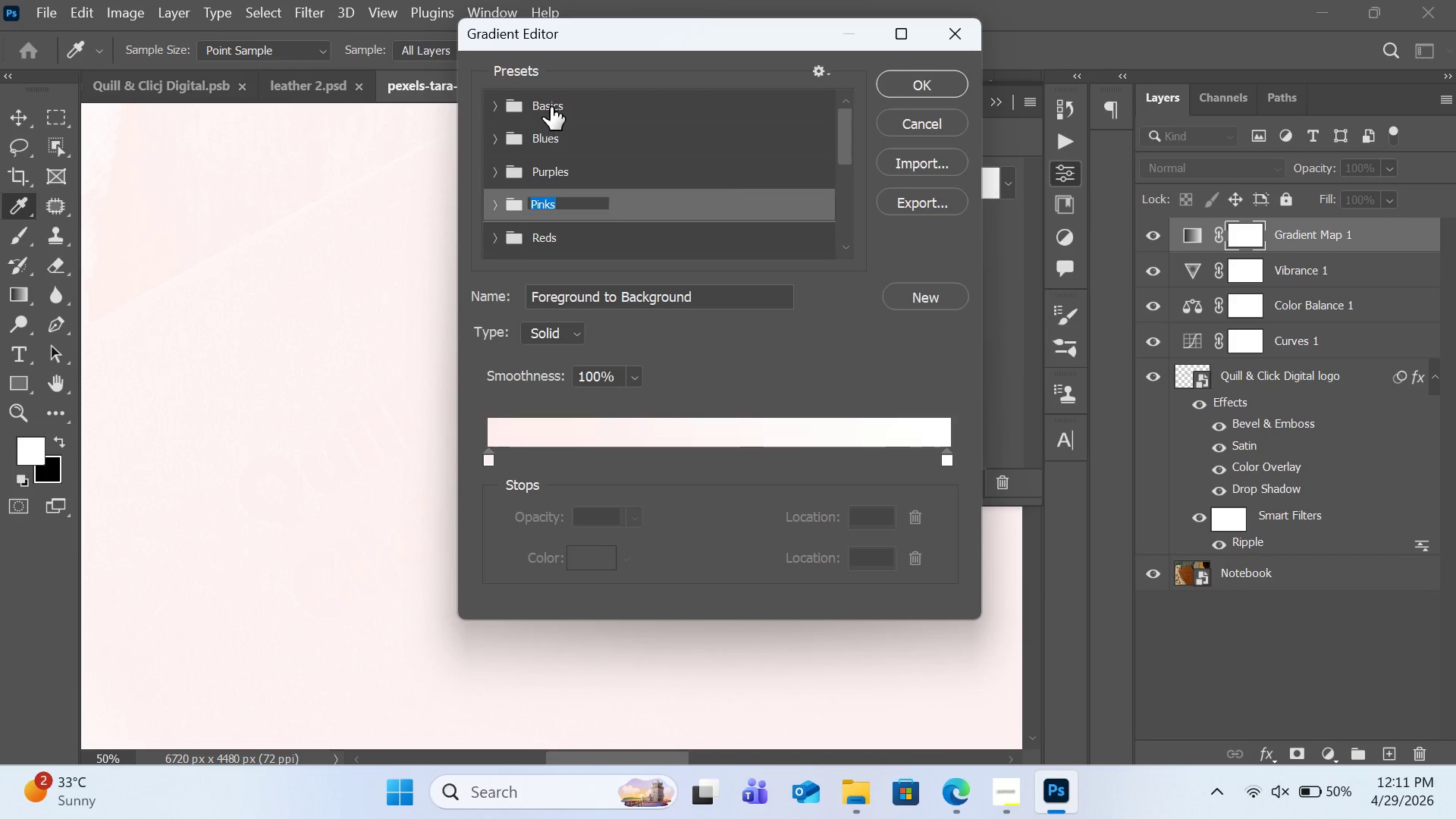 
left_click([548, 136])
 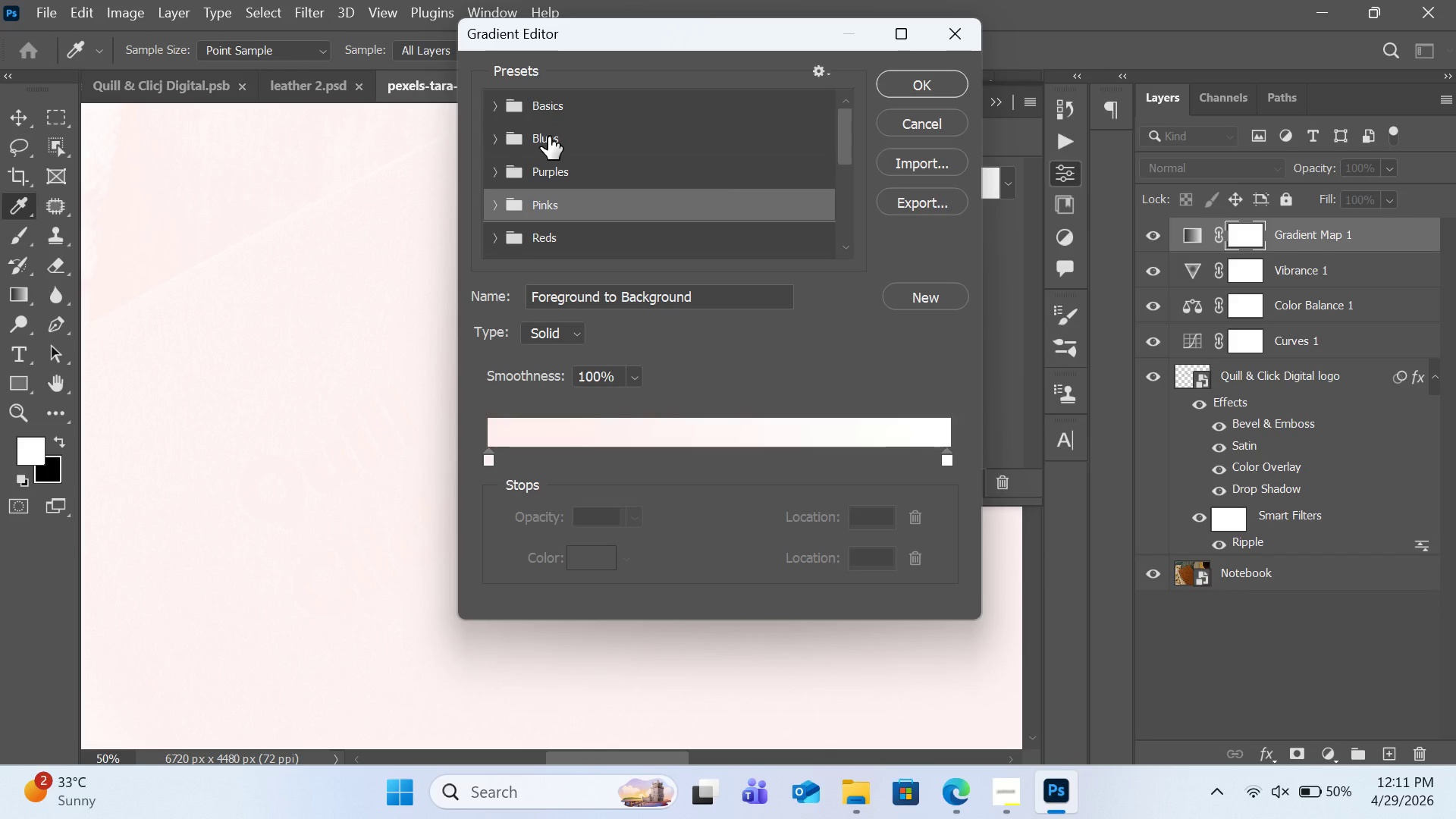 
left_click([548, 136])
 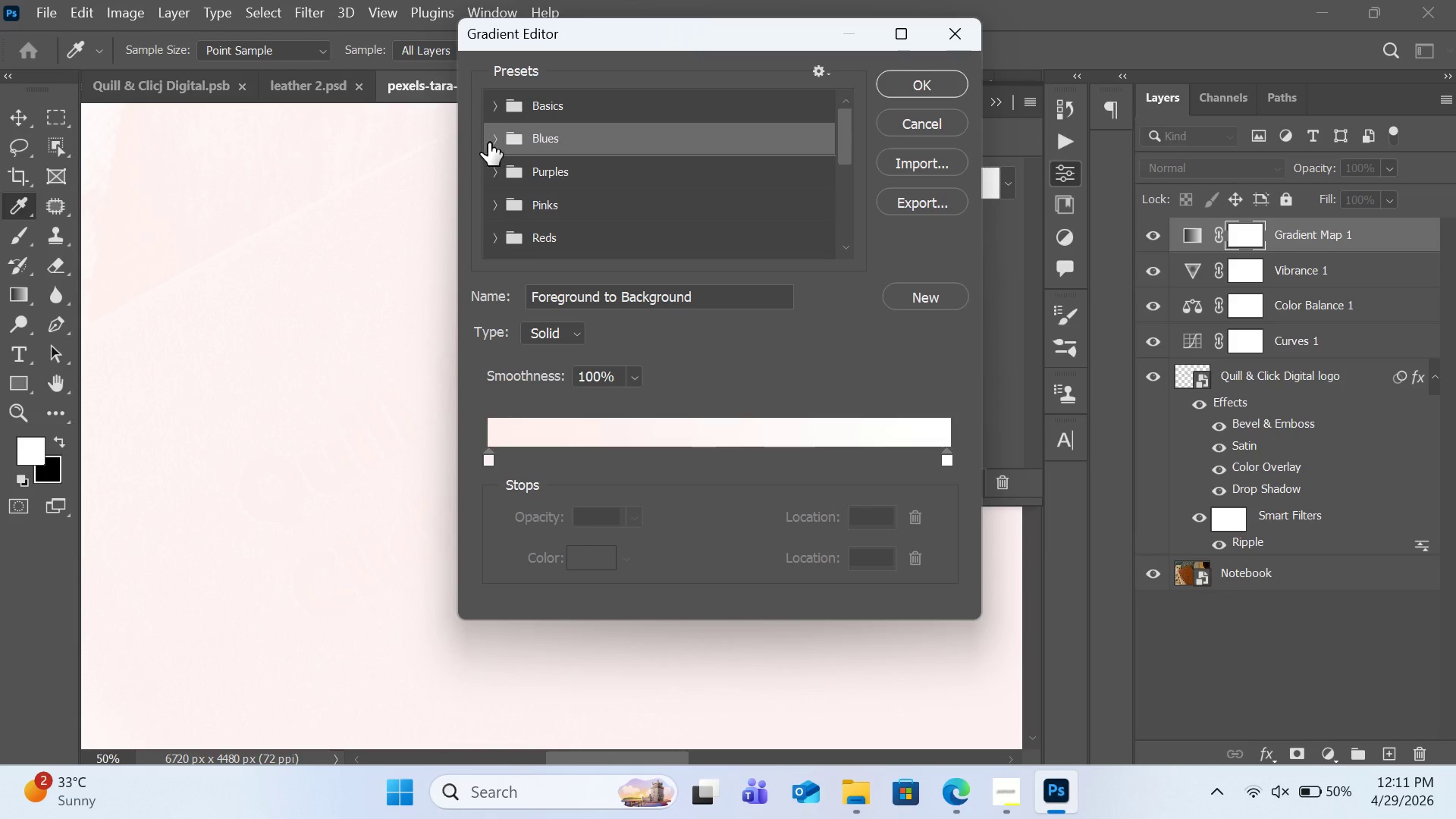 
left_click([488, 141])
 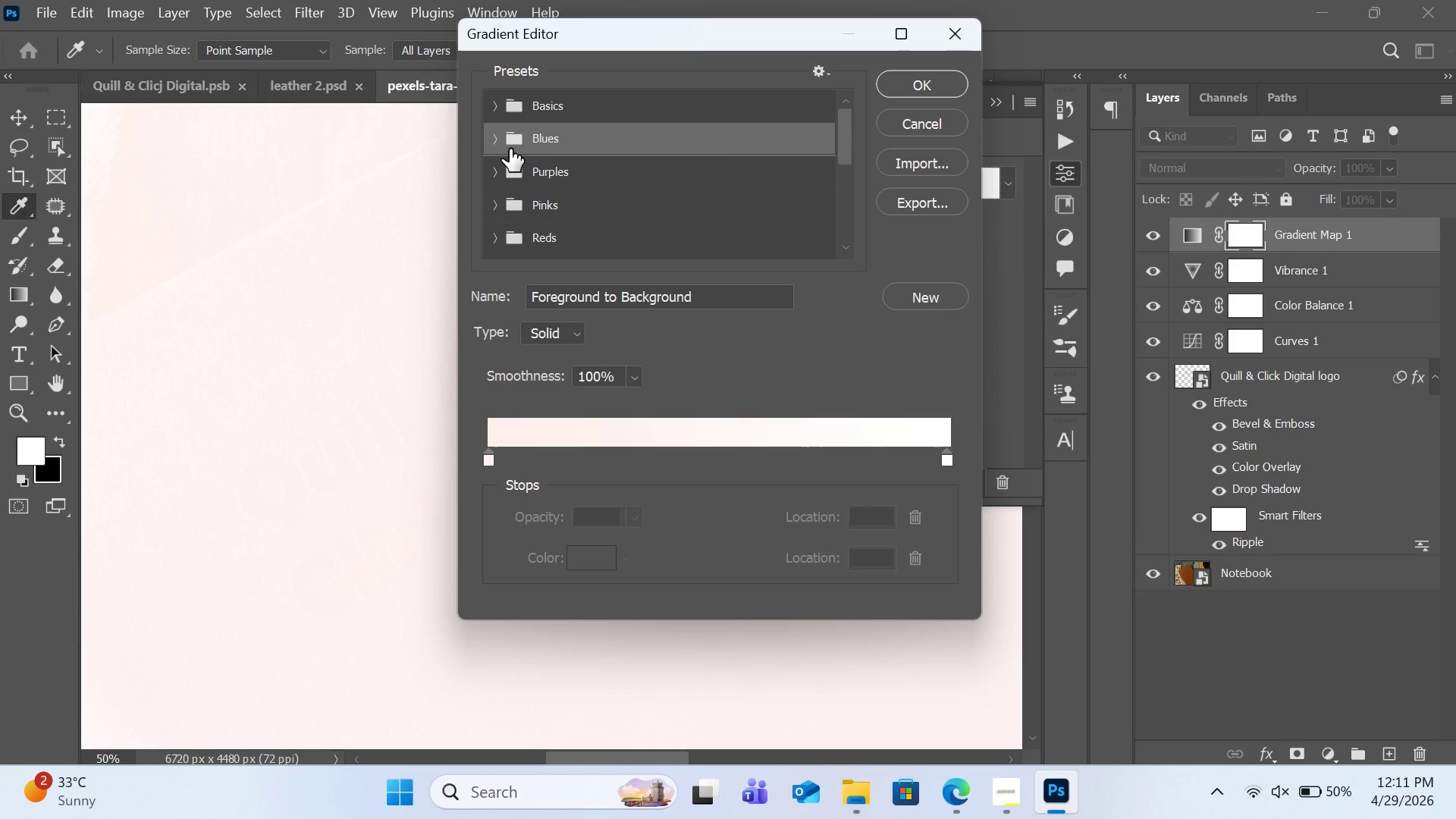 
wait(9.06)
 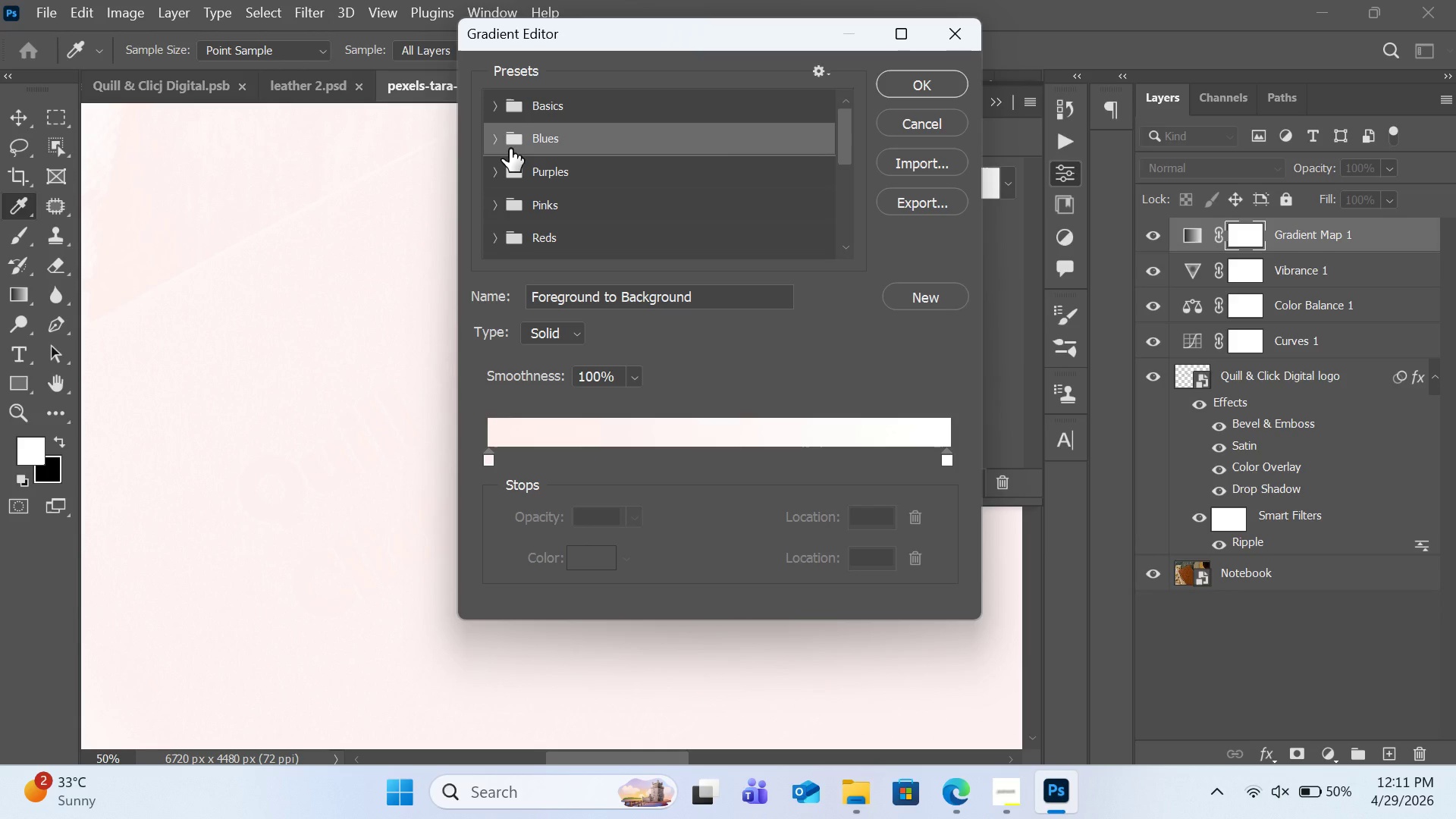 
mouse_move([487, 154])
 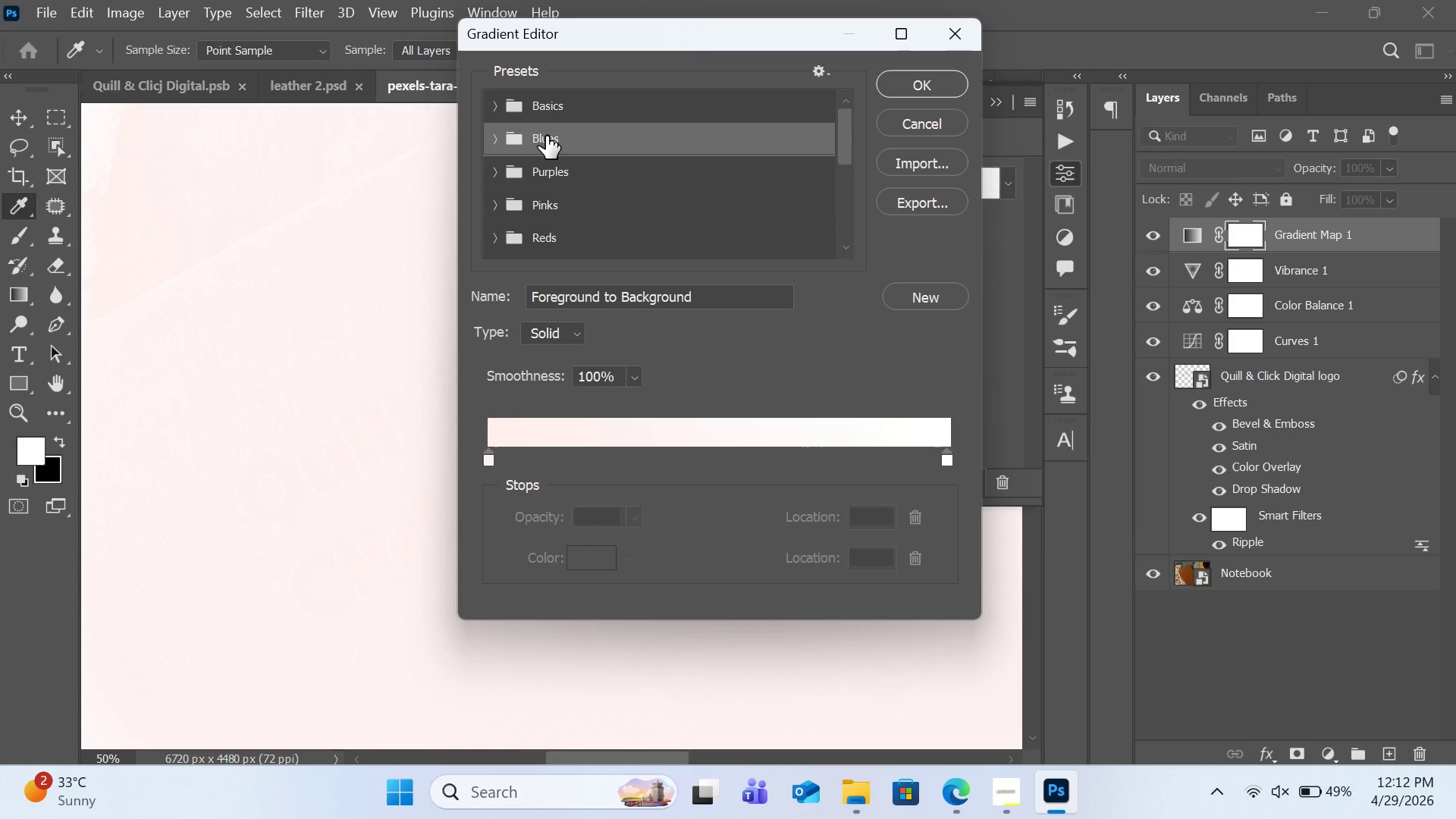 
mouse_move([549, 109])
 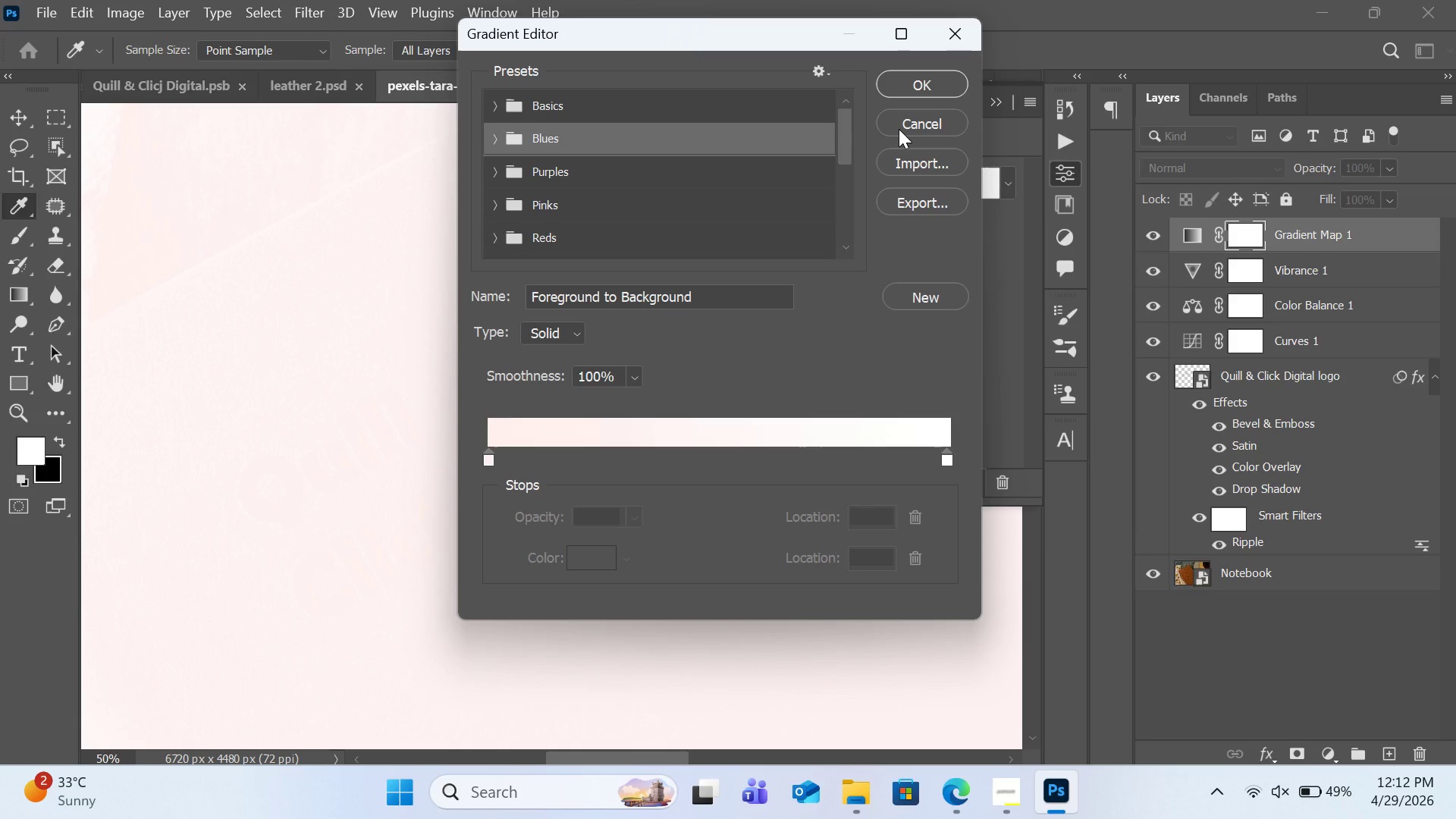 
wait(8.94)
 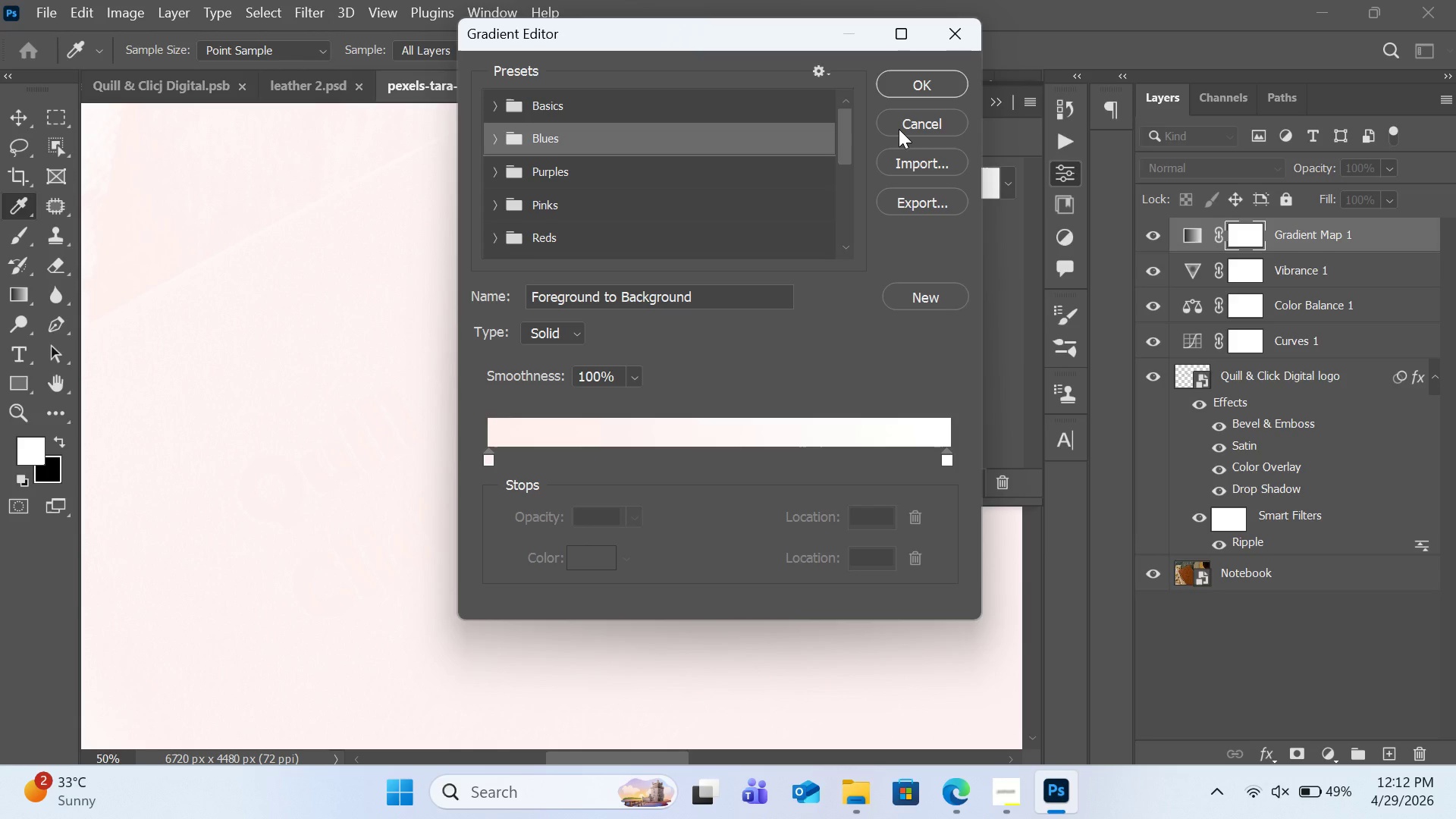 
left_click([952, 28])
 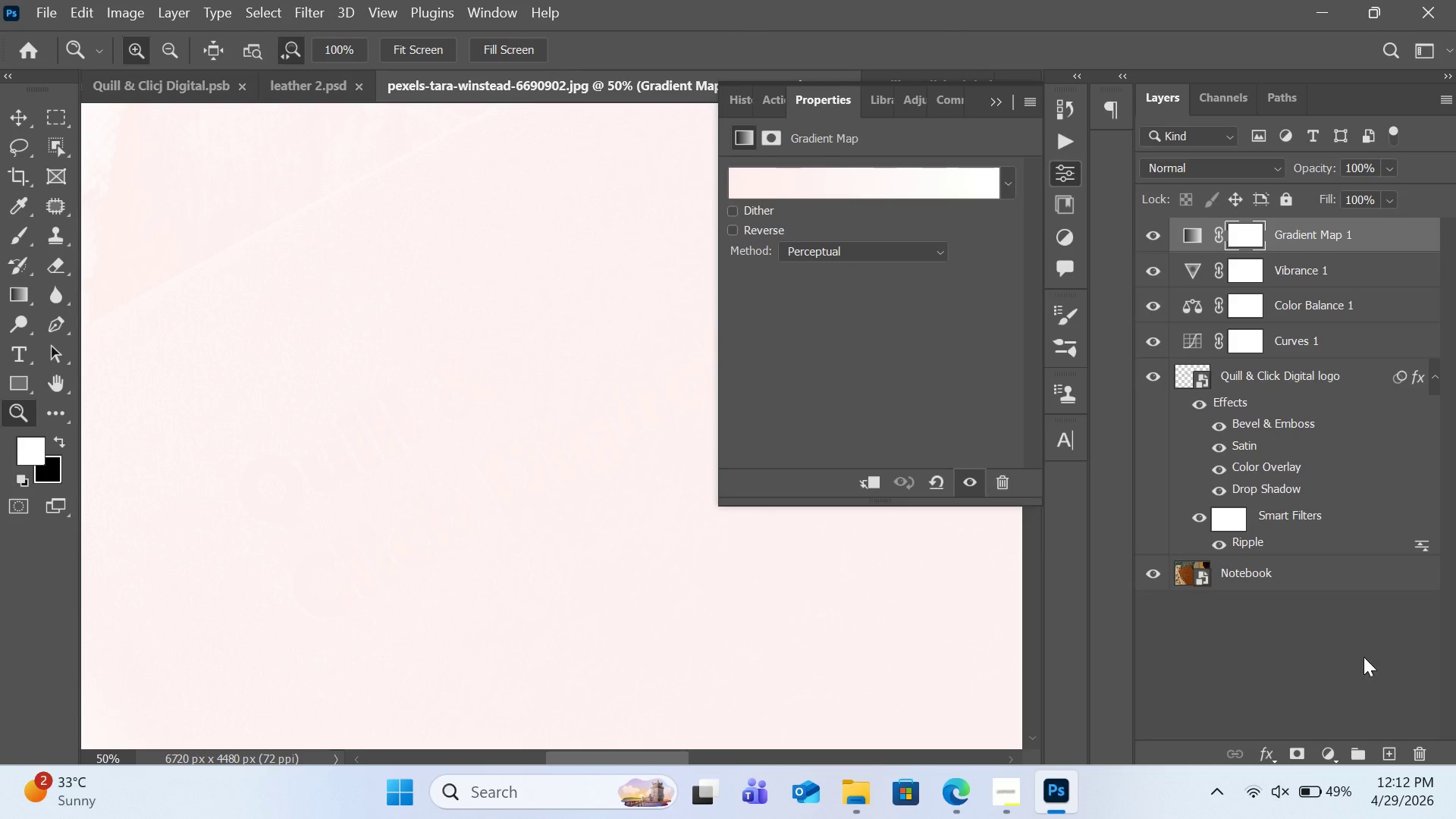 
left_click([1425, 758])
 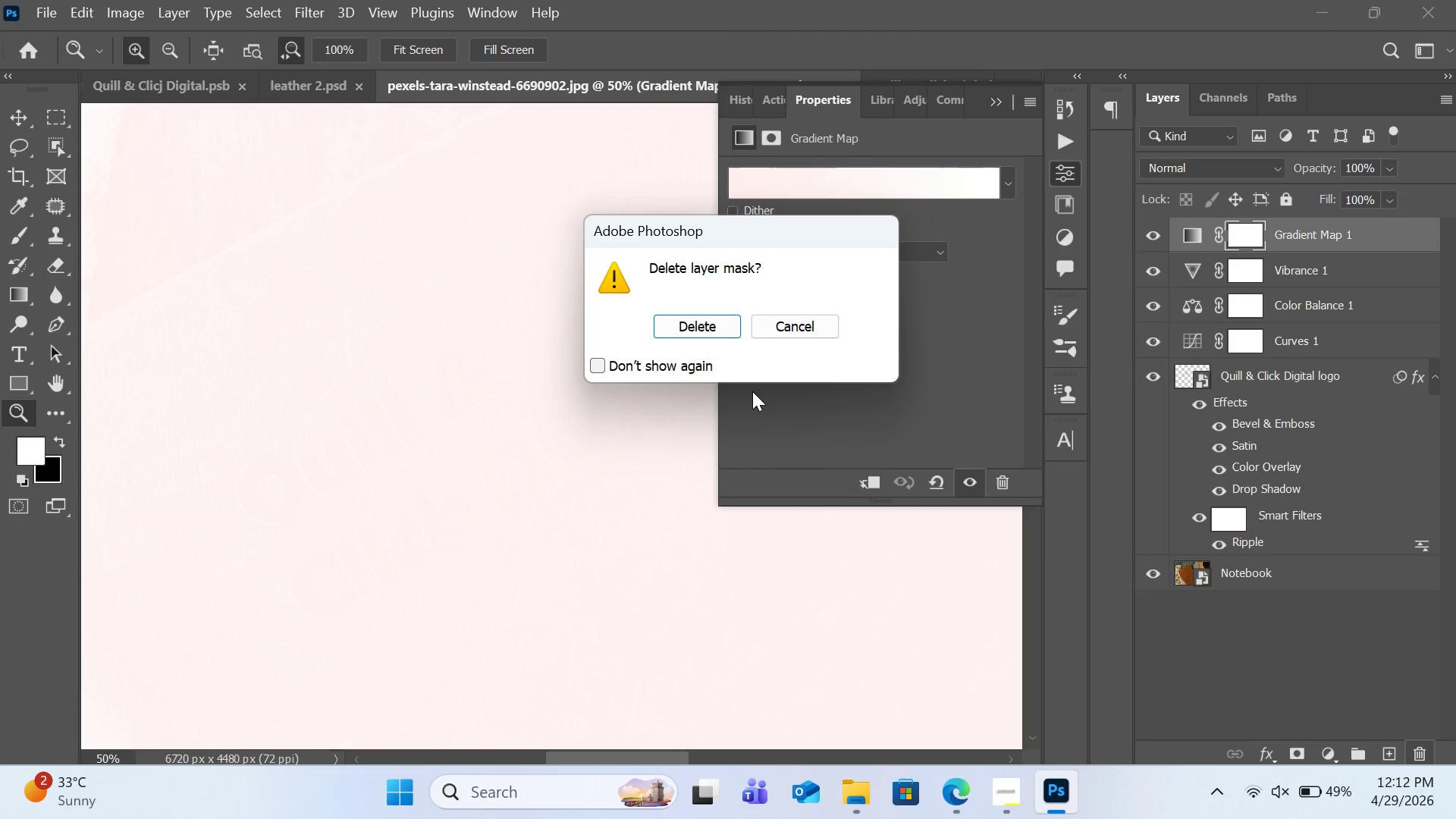 
left_click([711, 337])
 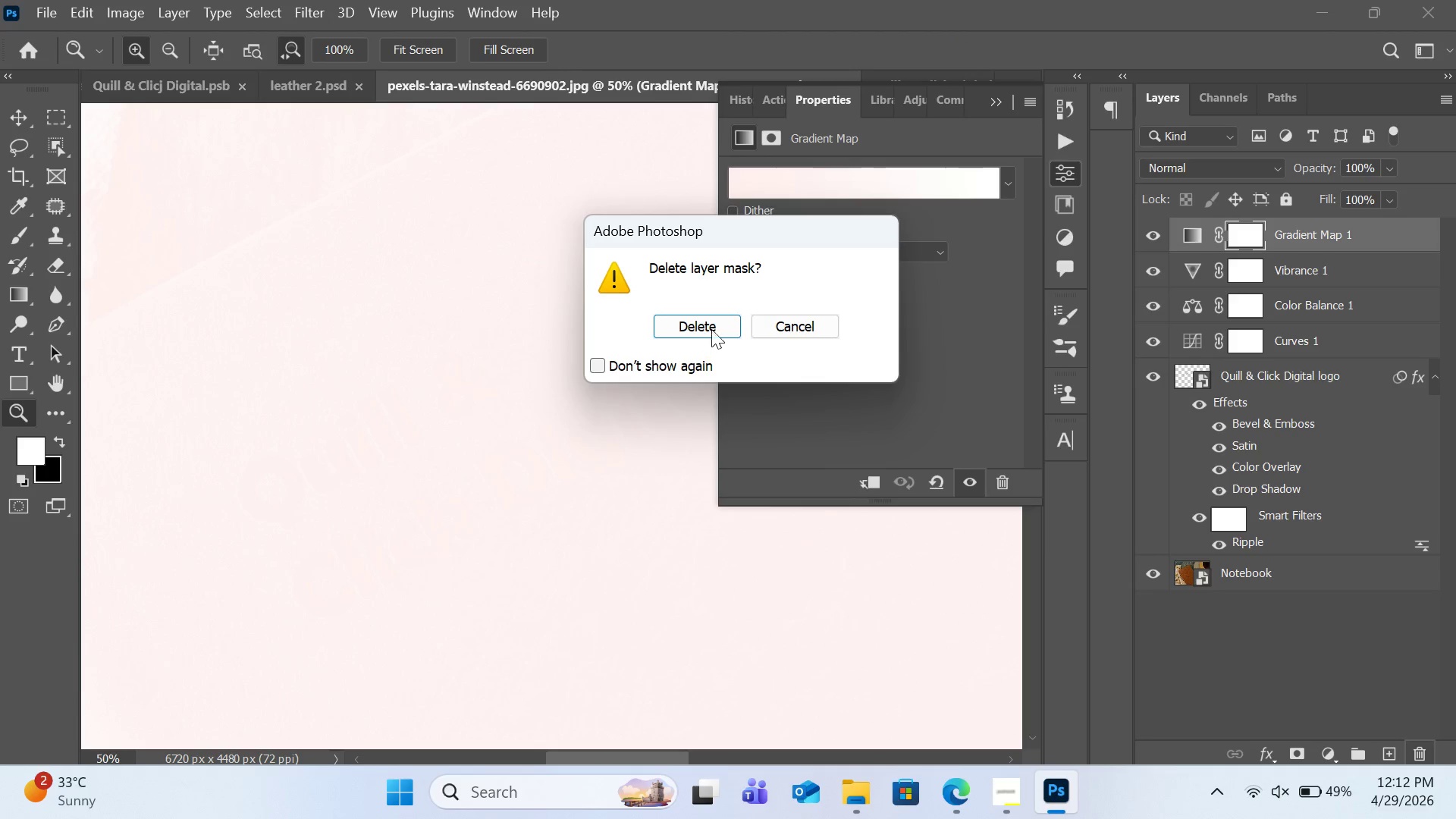 
left_click([711, 322])
 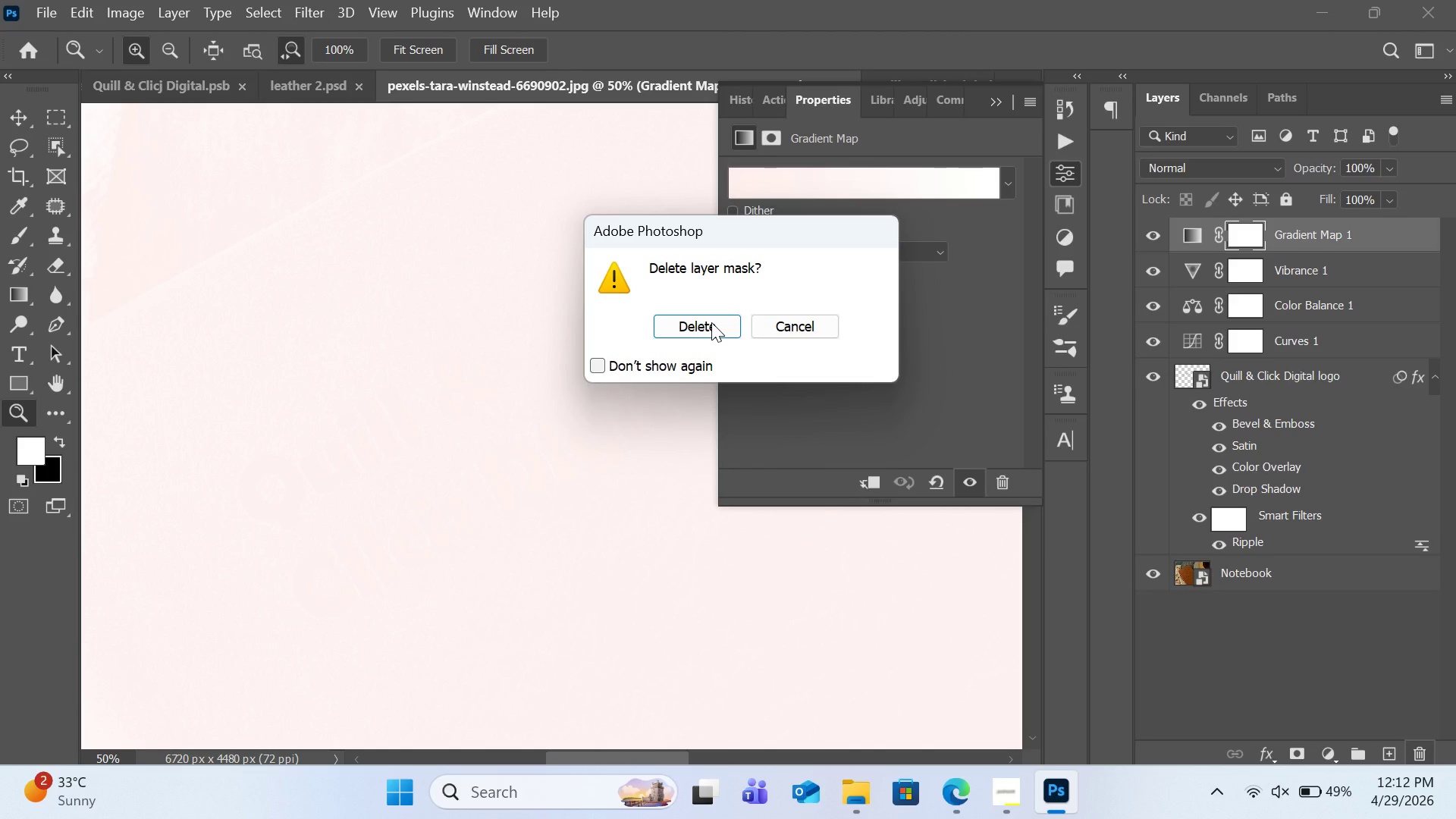 